 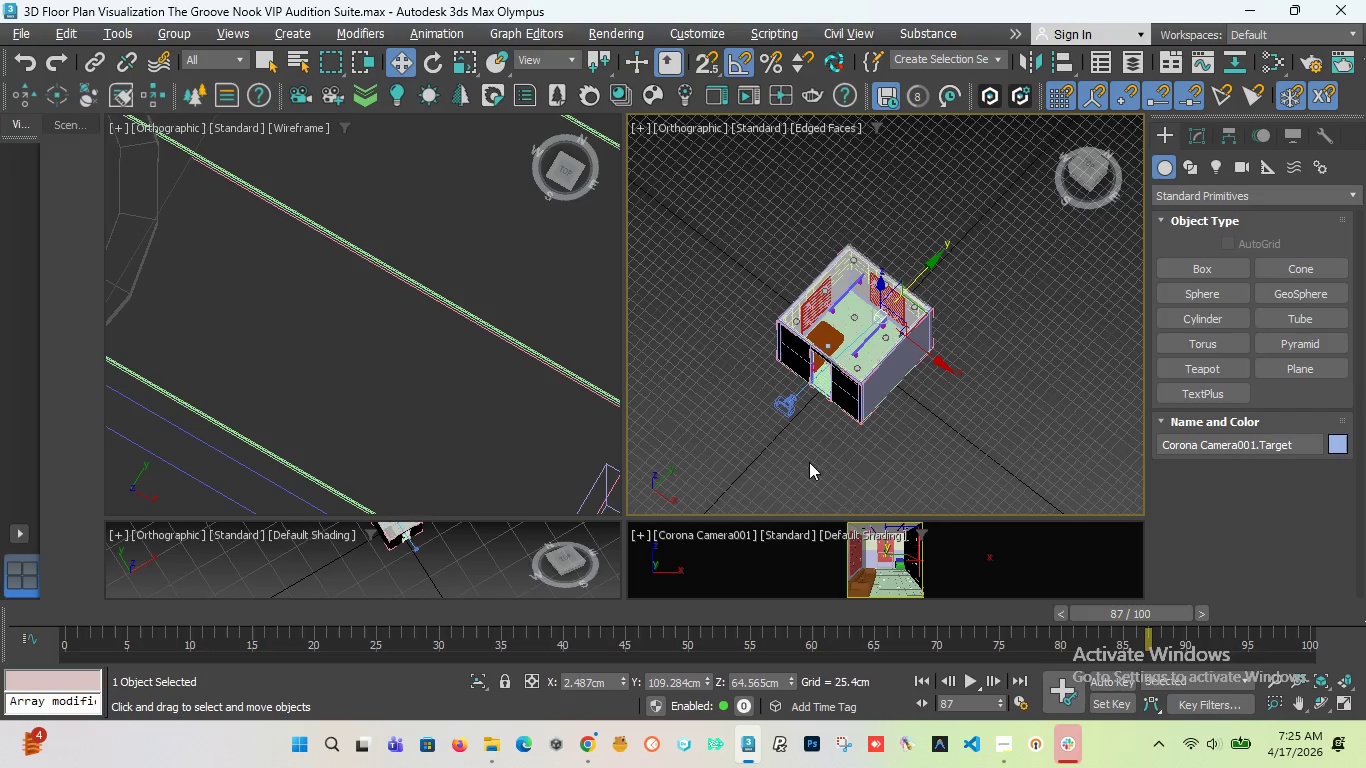 
left_click_drag(start_coordinate=[830, 519], to_coordinate=[830, 335])
 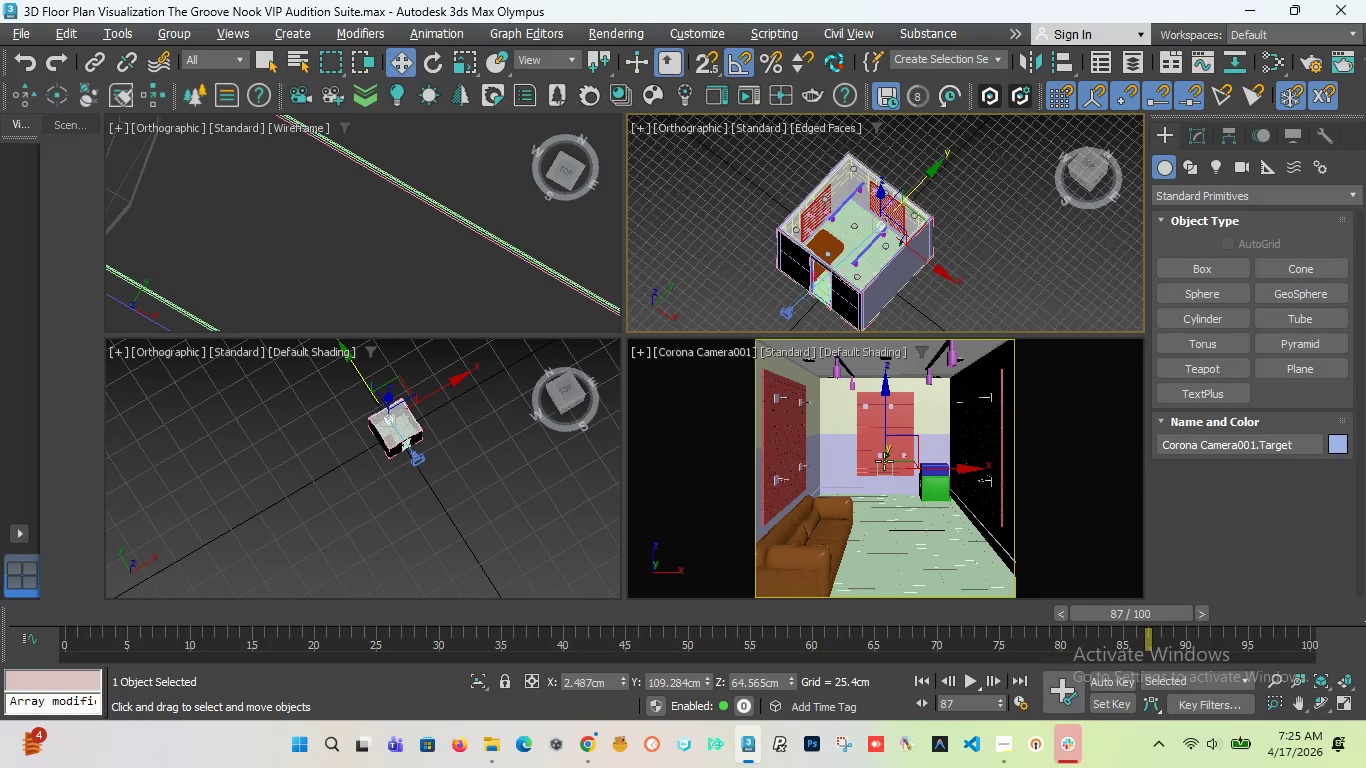 
scroll: coordinate [887, 464], scroll_direction: up, amount: 1.0
 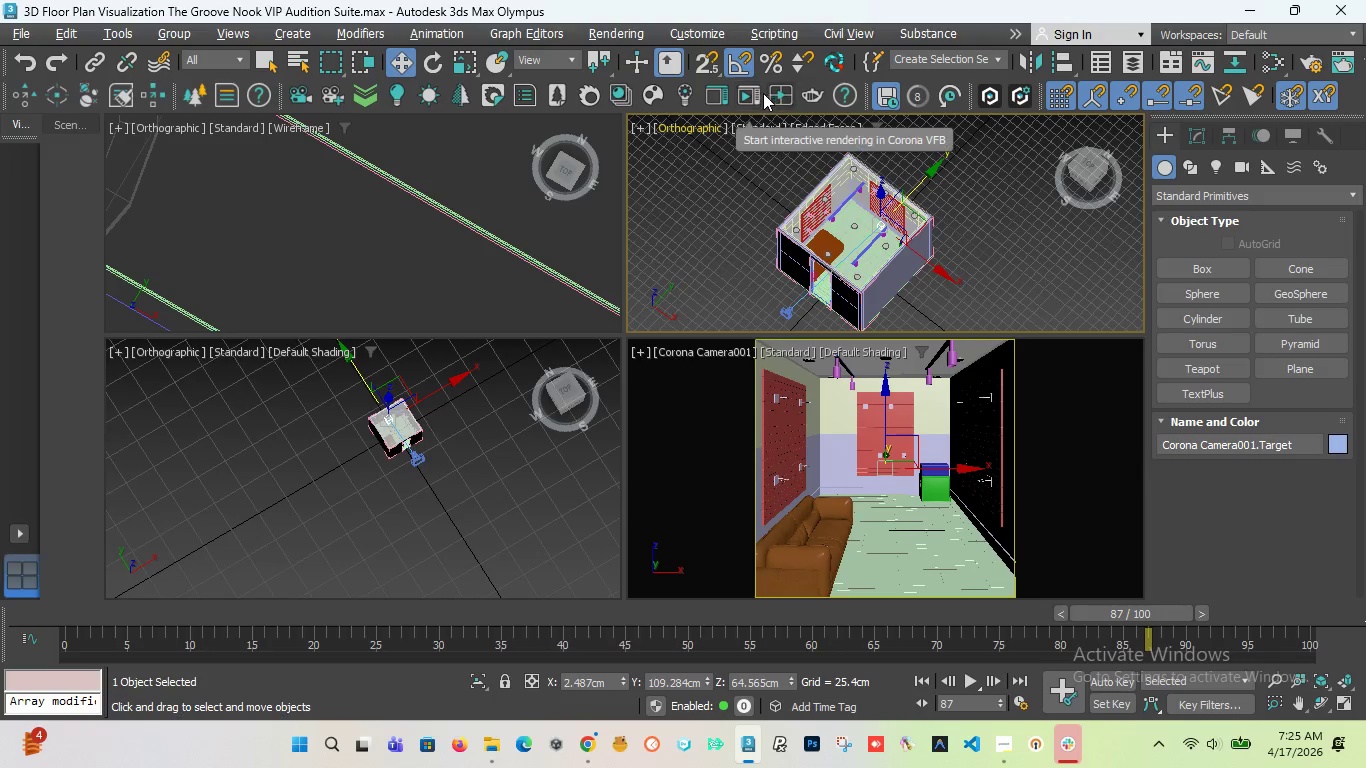 
left_click([753, 96])
 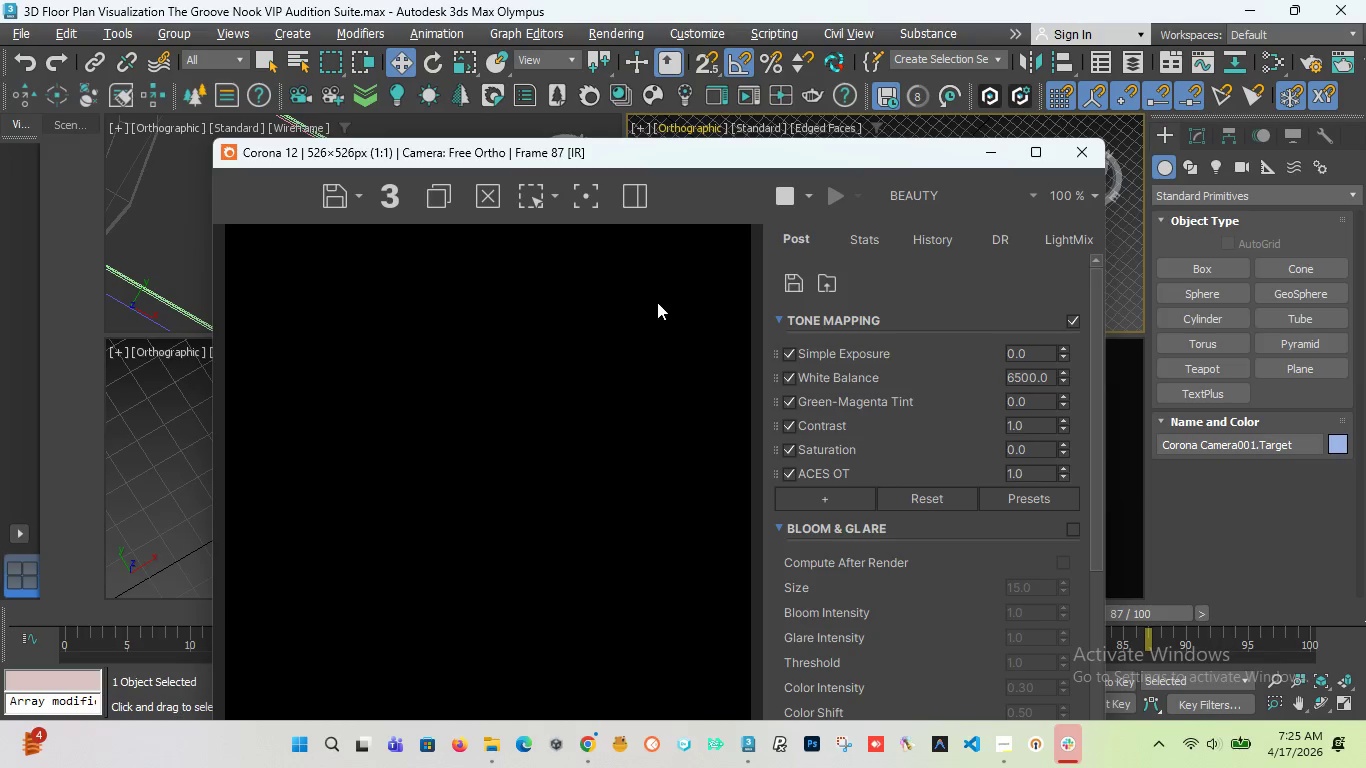 
wait(12.06)
 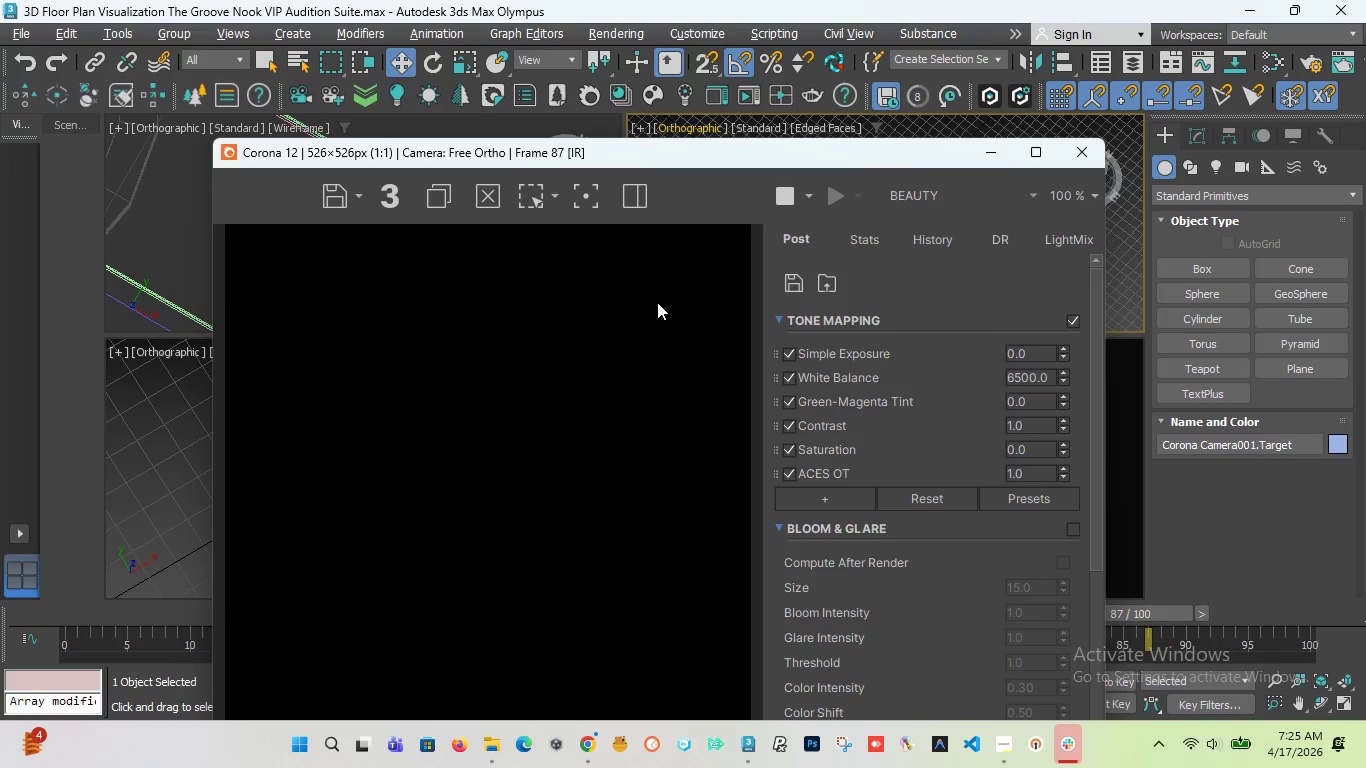 
left_click_drag(start_coordinate=[739, 153], to_coordinate=[763, 415])
 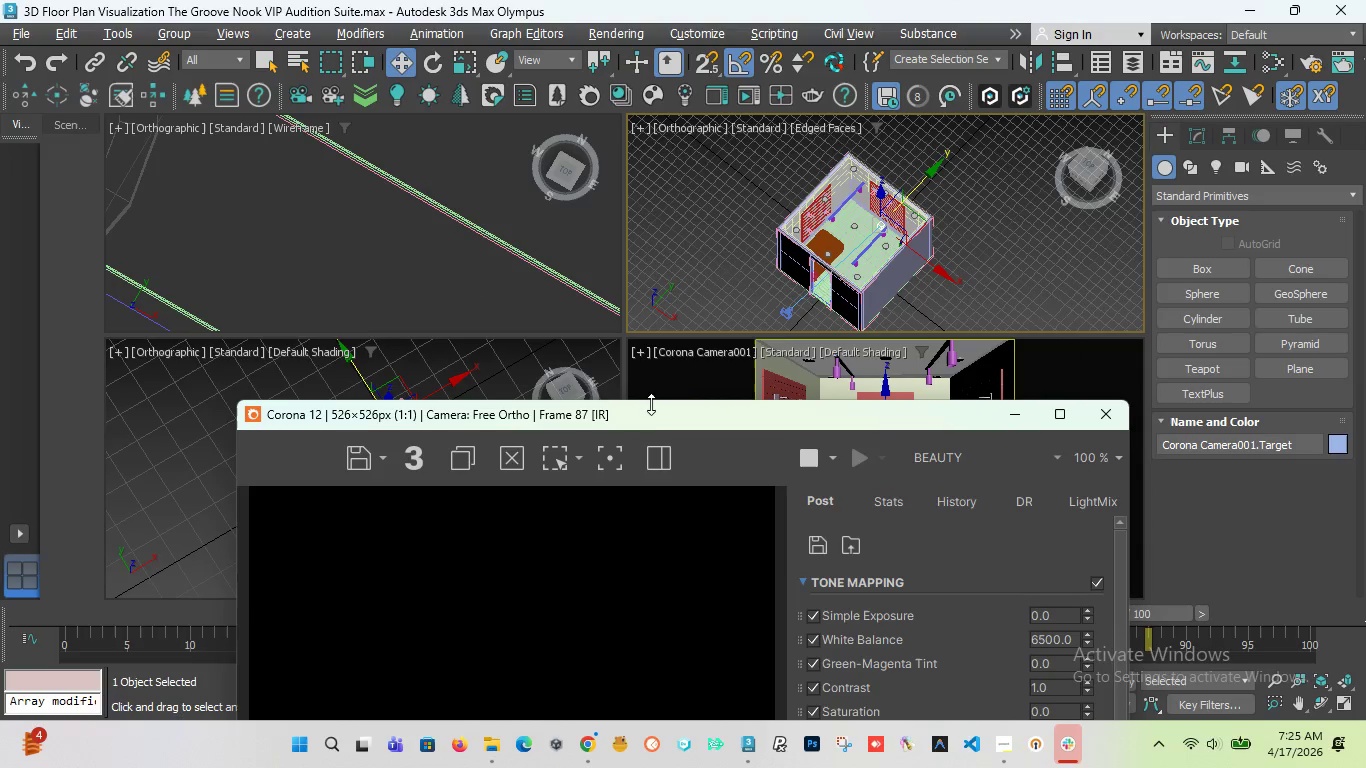 
left_click_drag(start_coordinate=[651, 412], to_coordinate=[658, 553])
 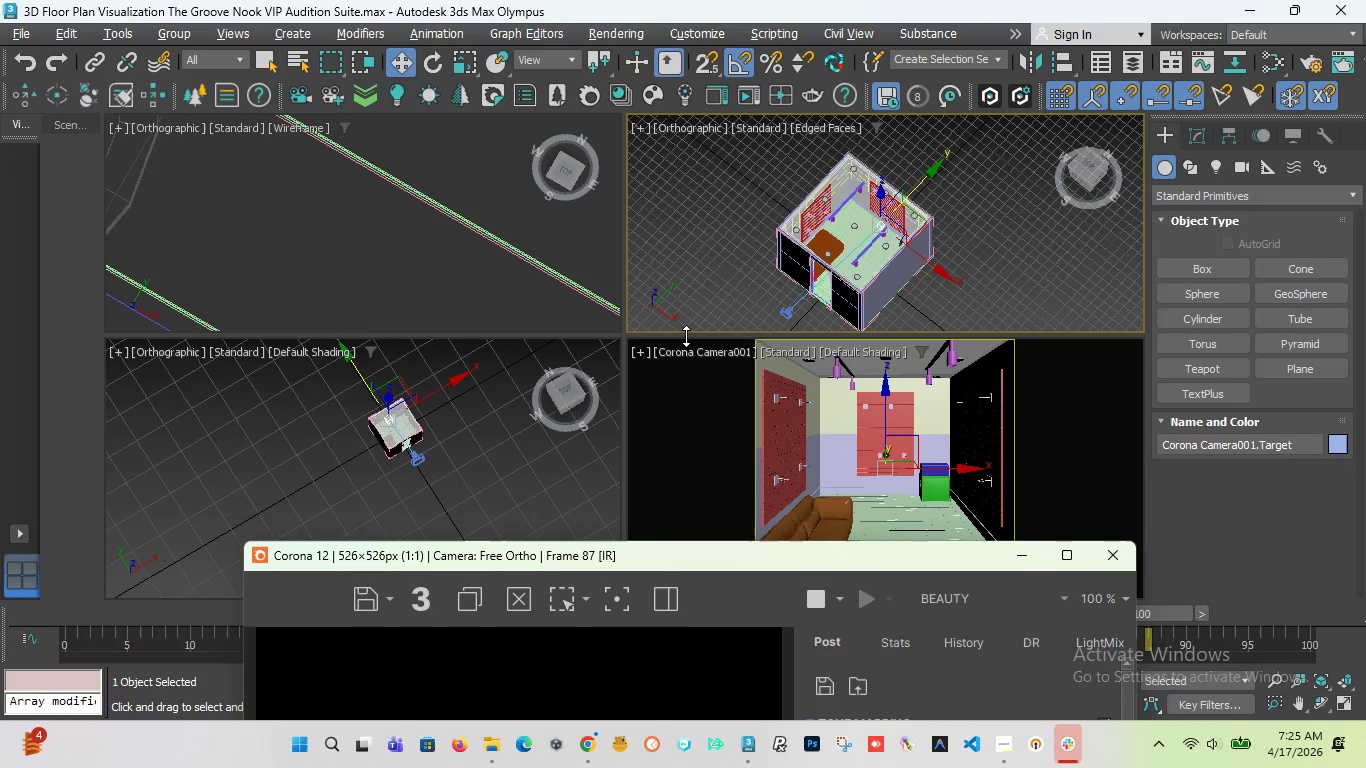 
left_click_drag(start_coordinate=[686, 336], to_coordinate=[686, 512])
 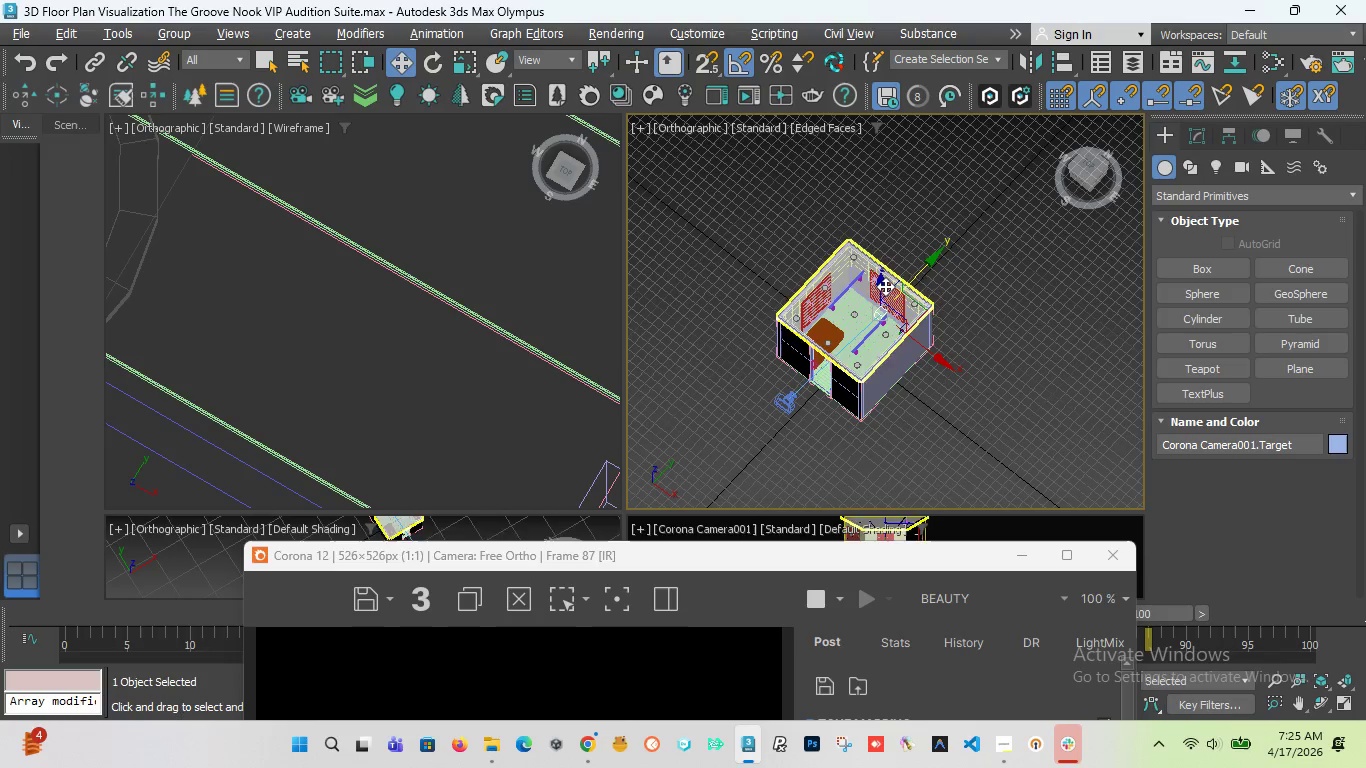 
scroll: coordinate [872, 299], scroll_direction: up, amount: 7.0
 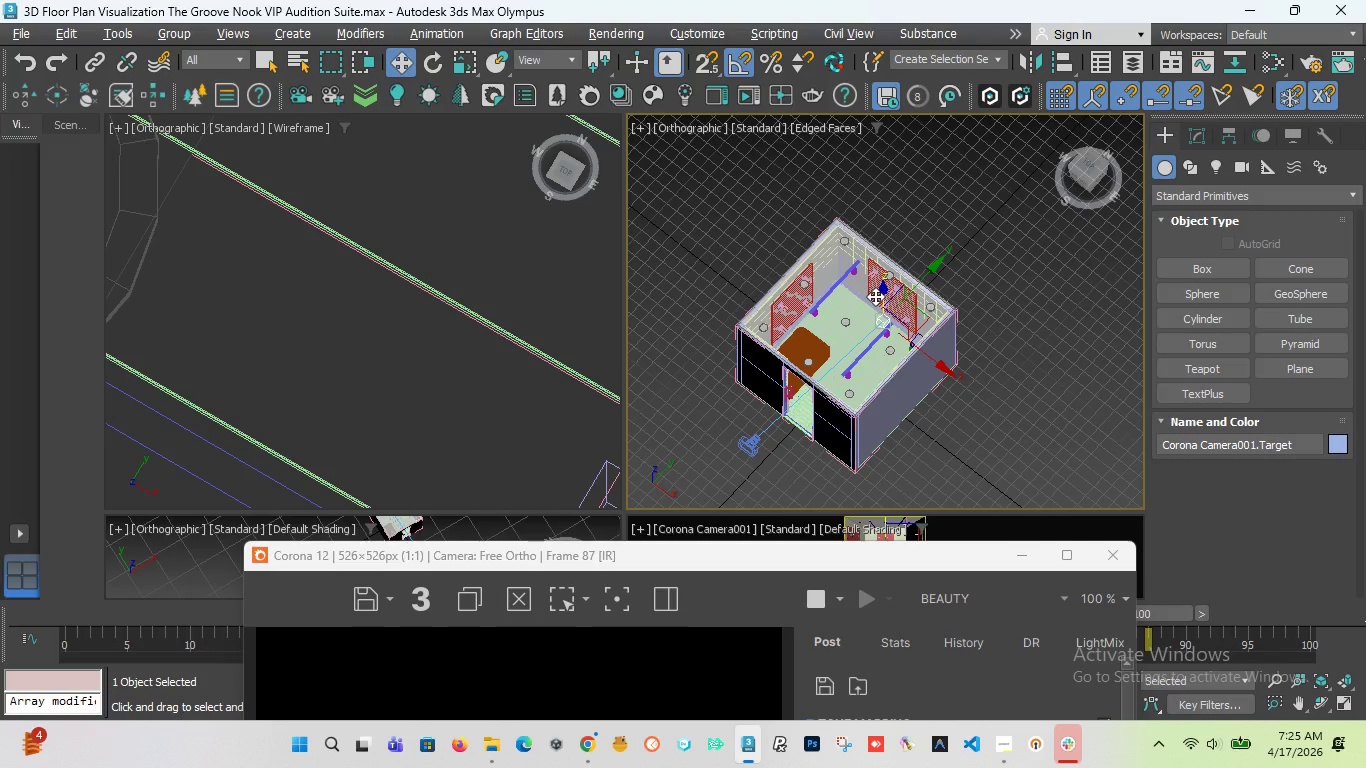 
key(T)
 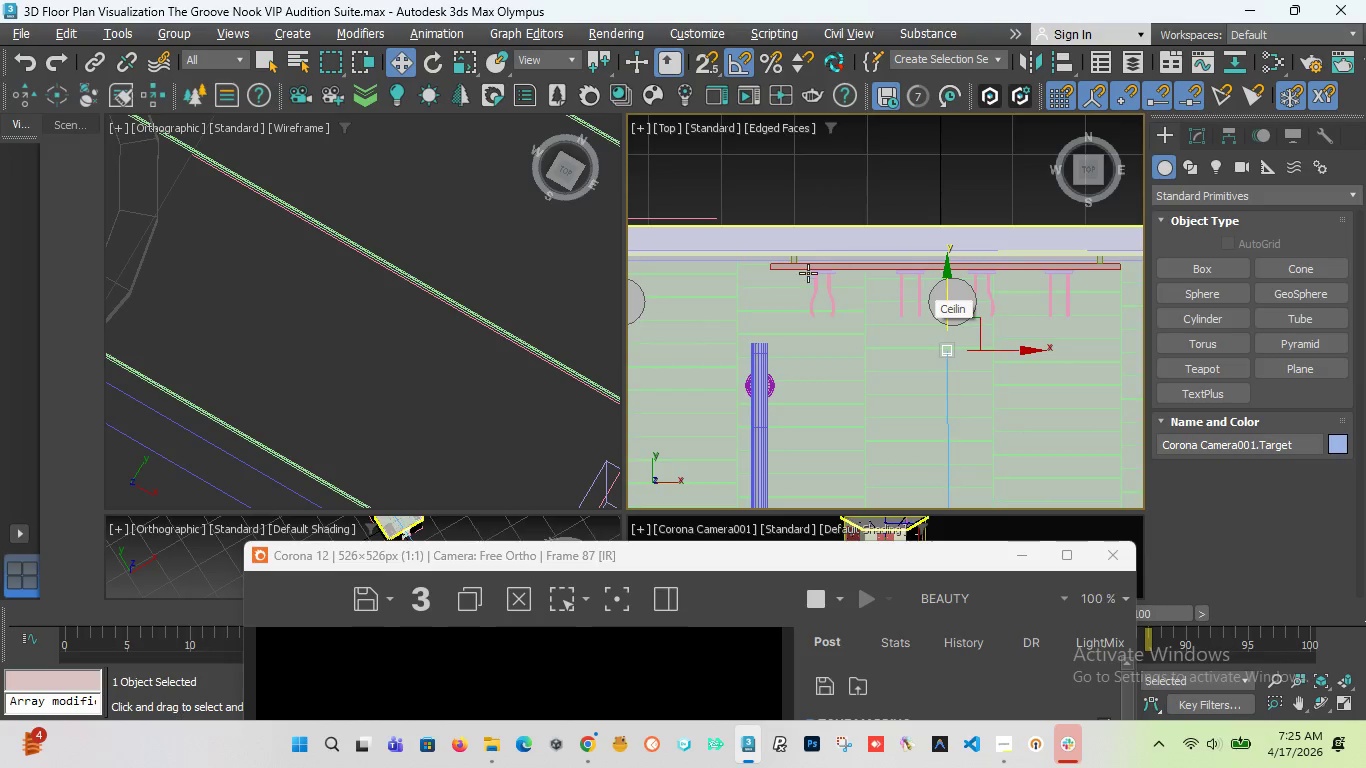 
scroll: coordinate [802, 273], scroll_direction: down, amount: 6.0
 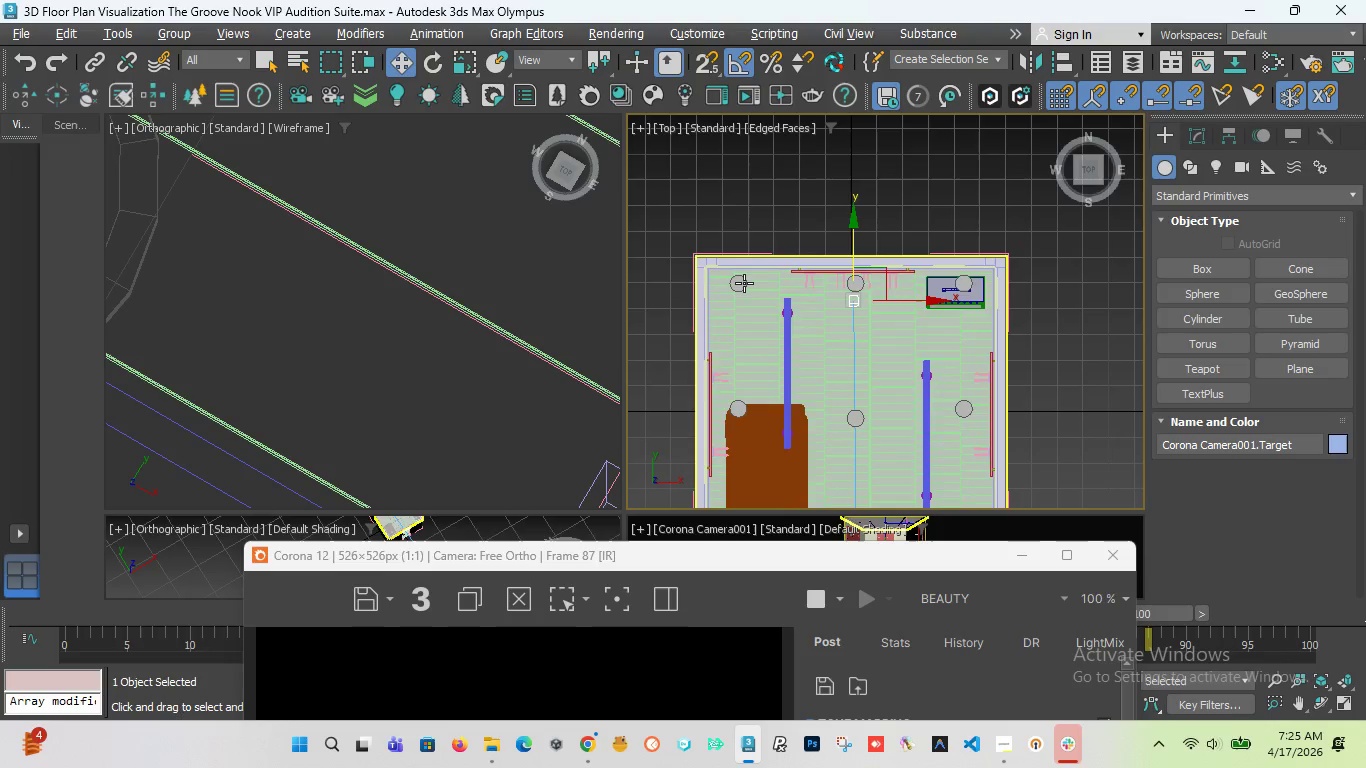 
scroll: coordinate [744, 283], scroll_direction: up, amount: 2.0
 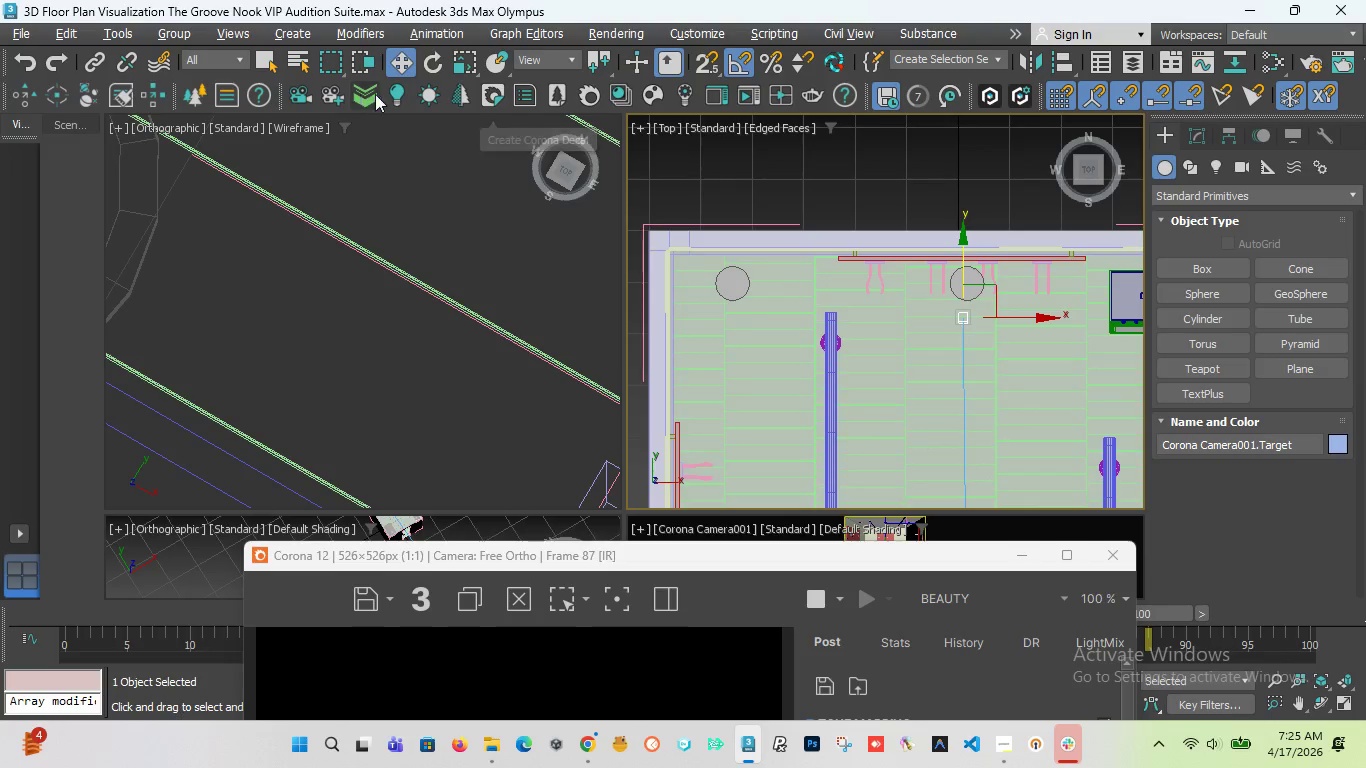 
left_click([394, 95])
 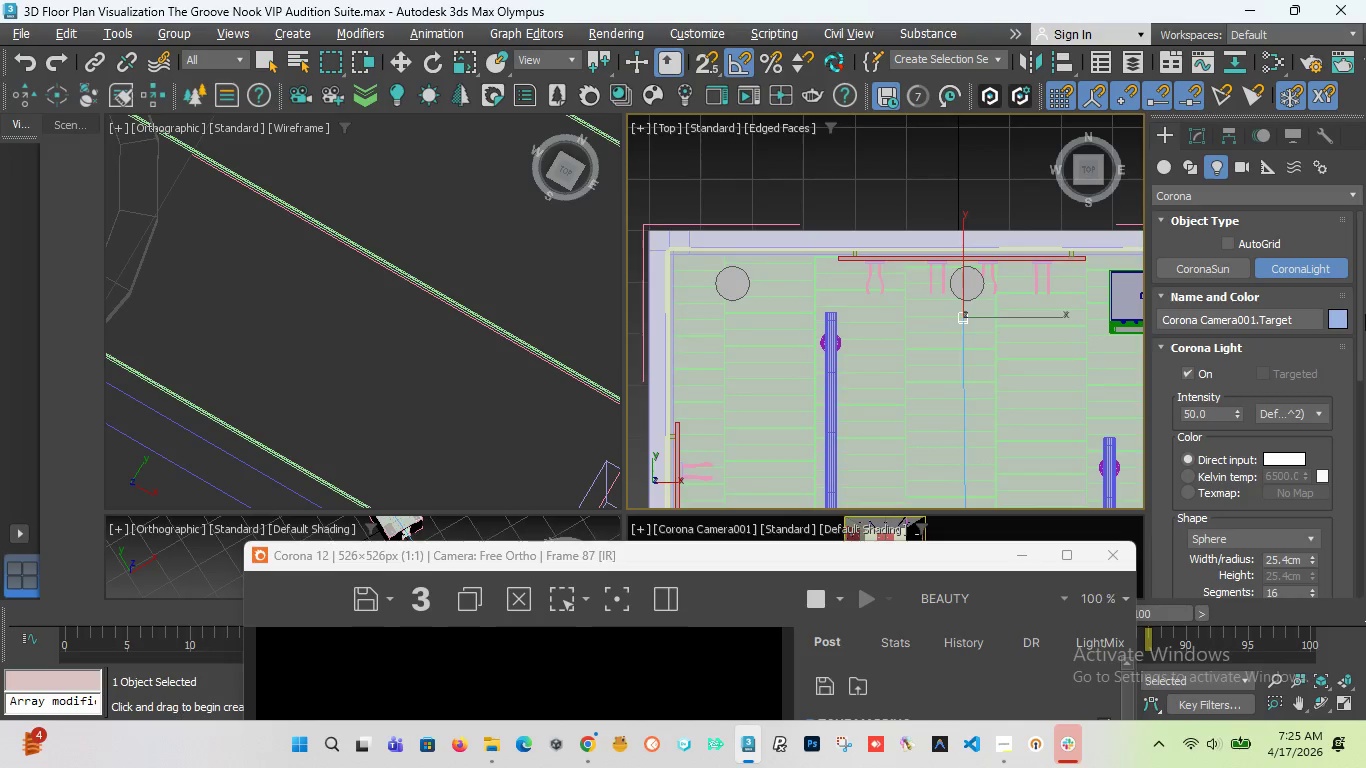 
left_click_drag(start_coordinate=[1357, 316], to_coordinate=[1362, 422])
 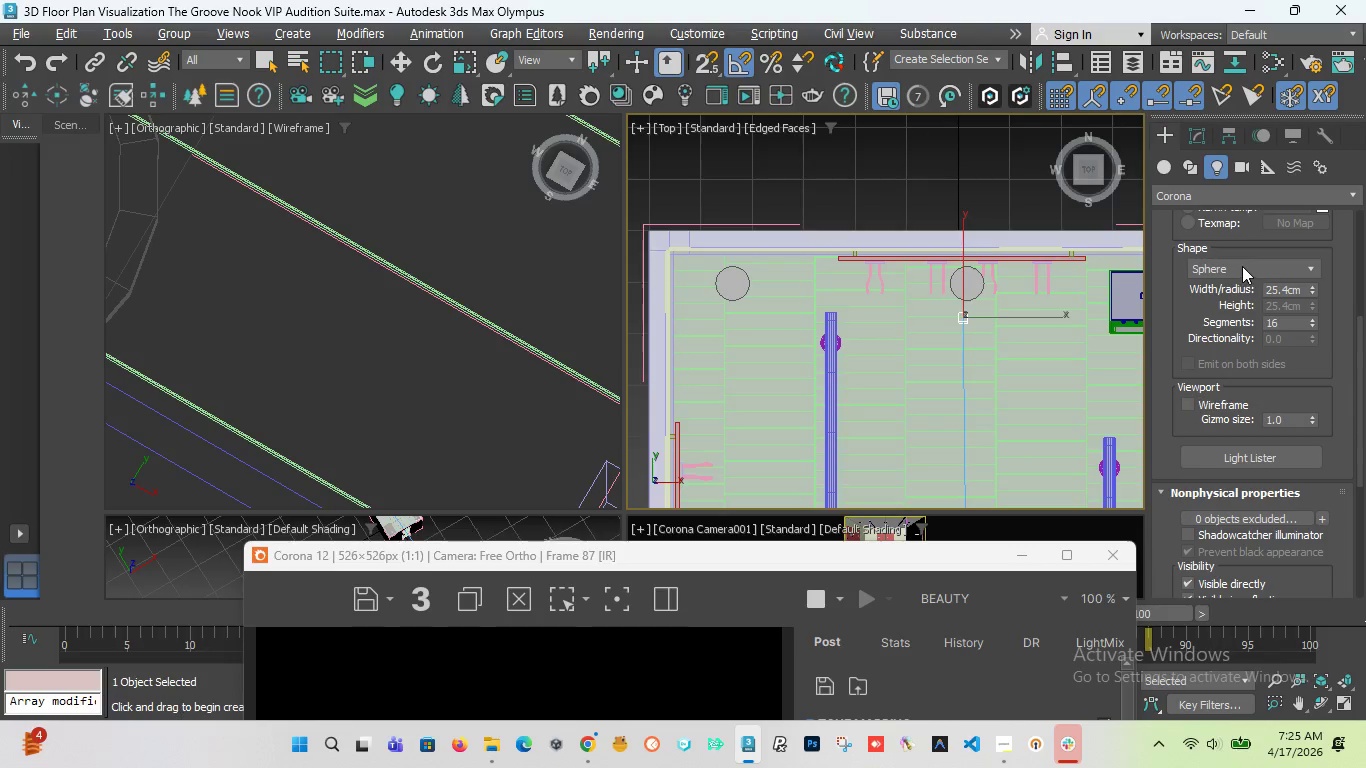 
left_click([1242, 266])
 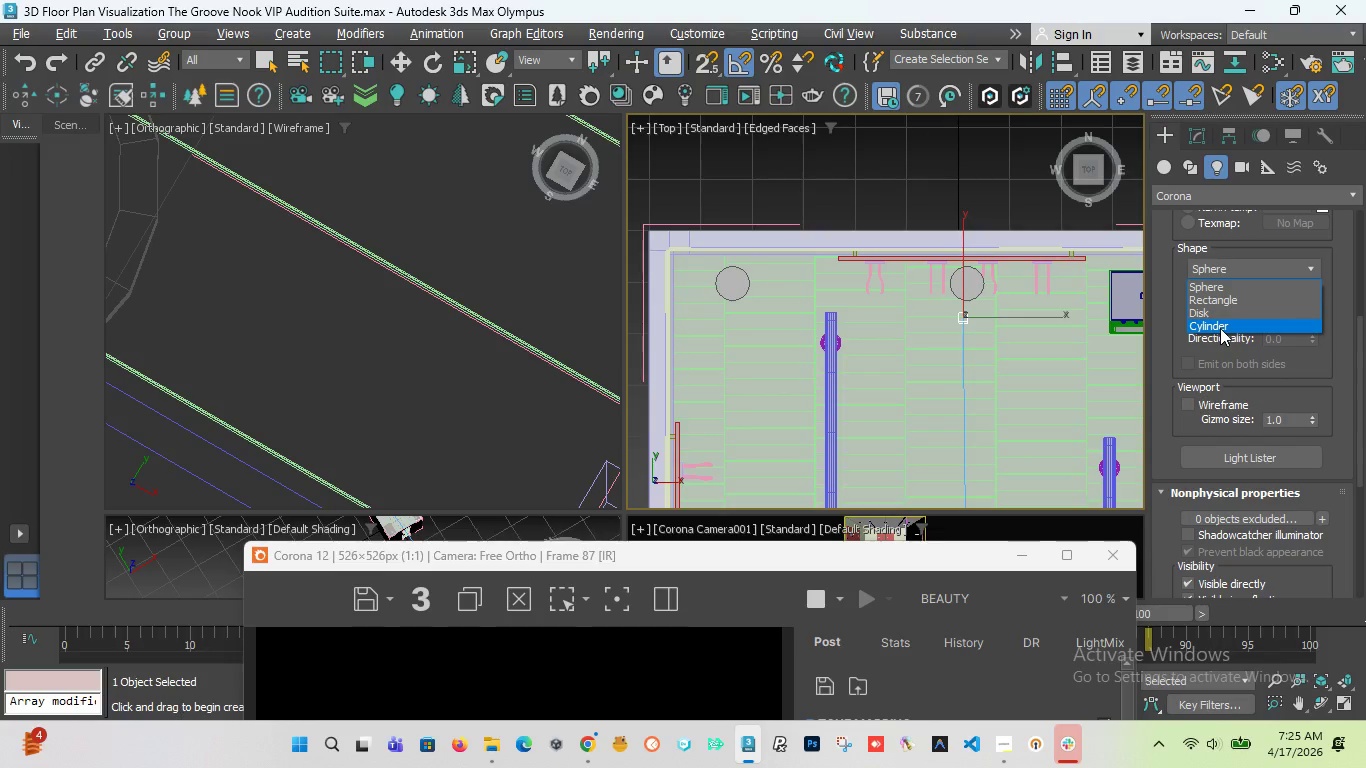 
wait(13.8)
 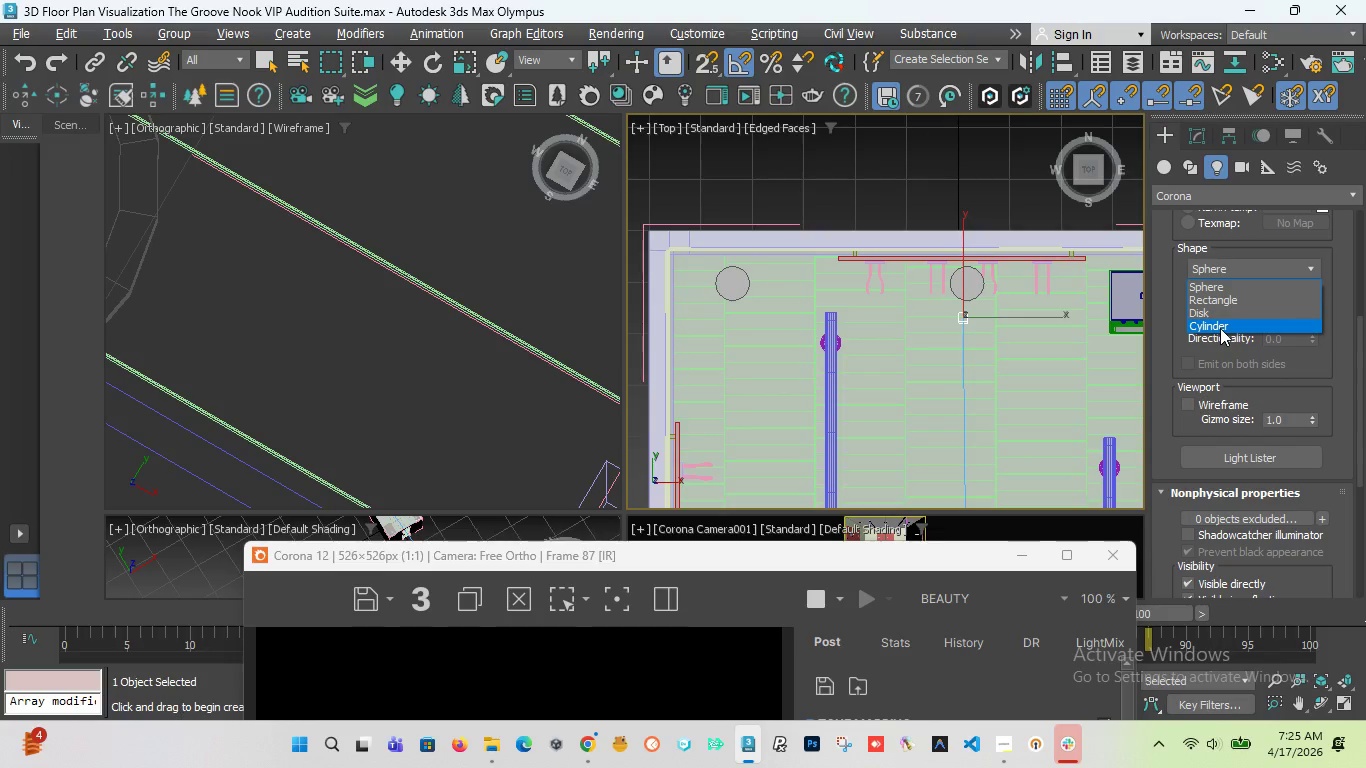 
left_click([1220, 315])
 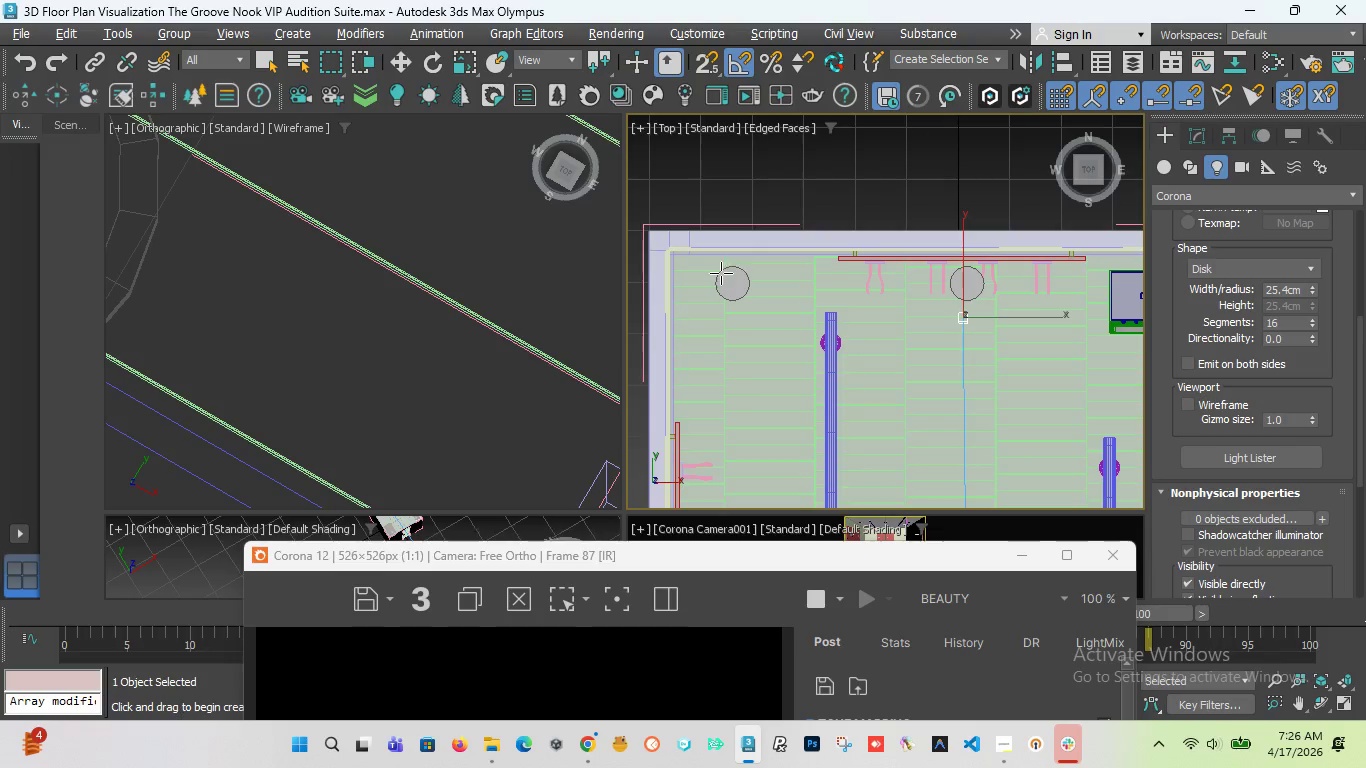 
scroll: coordinate [728, 275], scroll_direction: up, amount: 6.0
 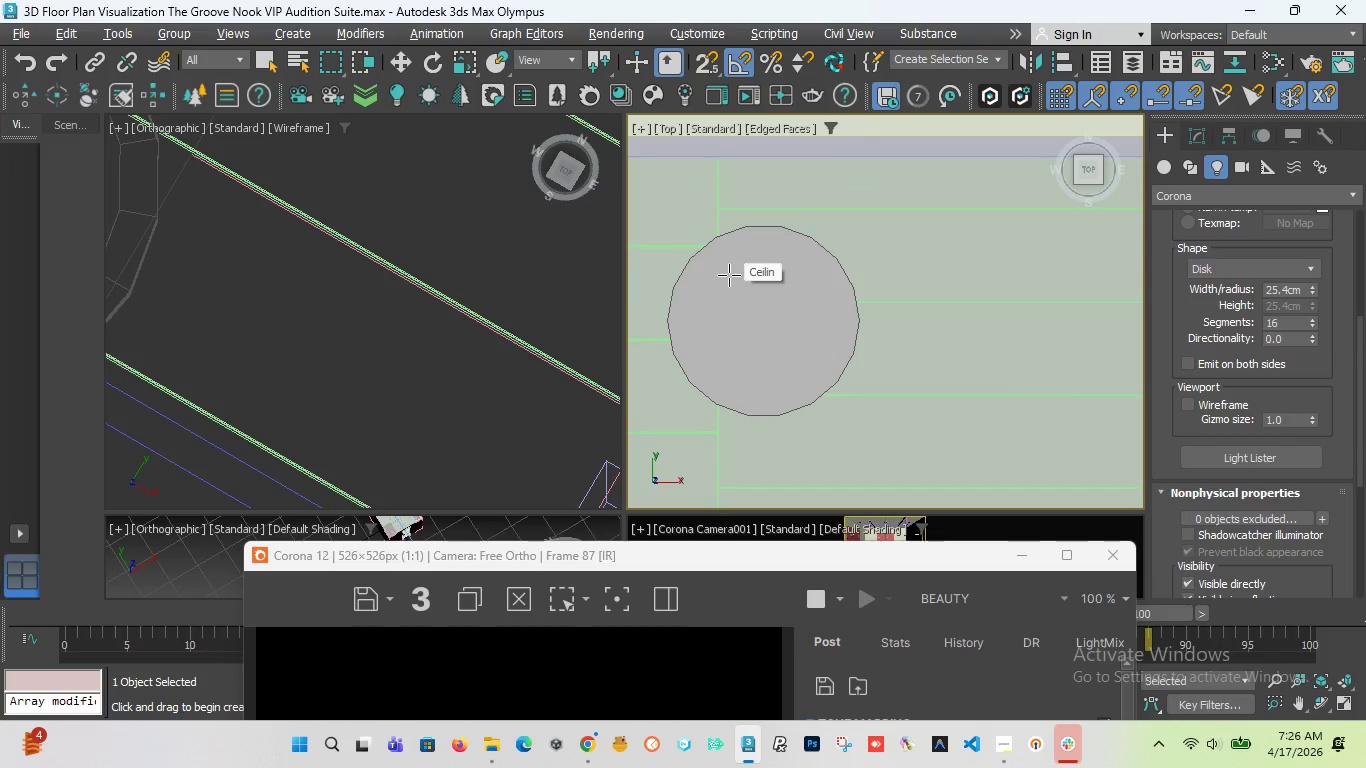 
key(F3)
 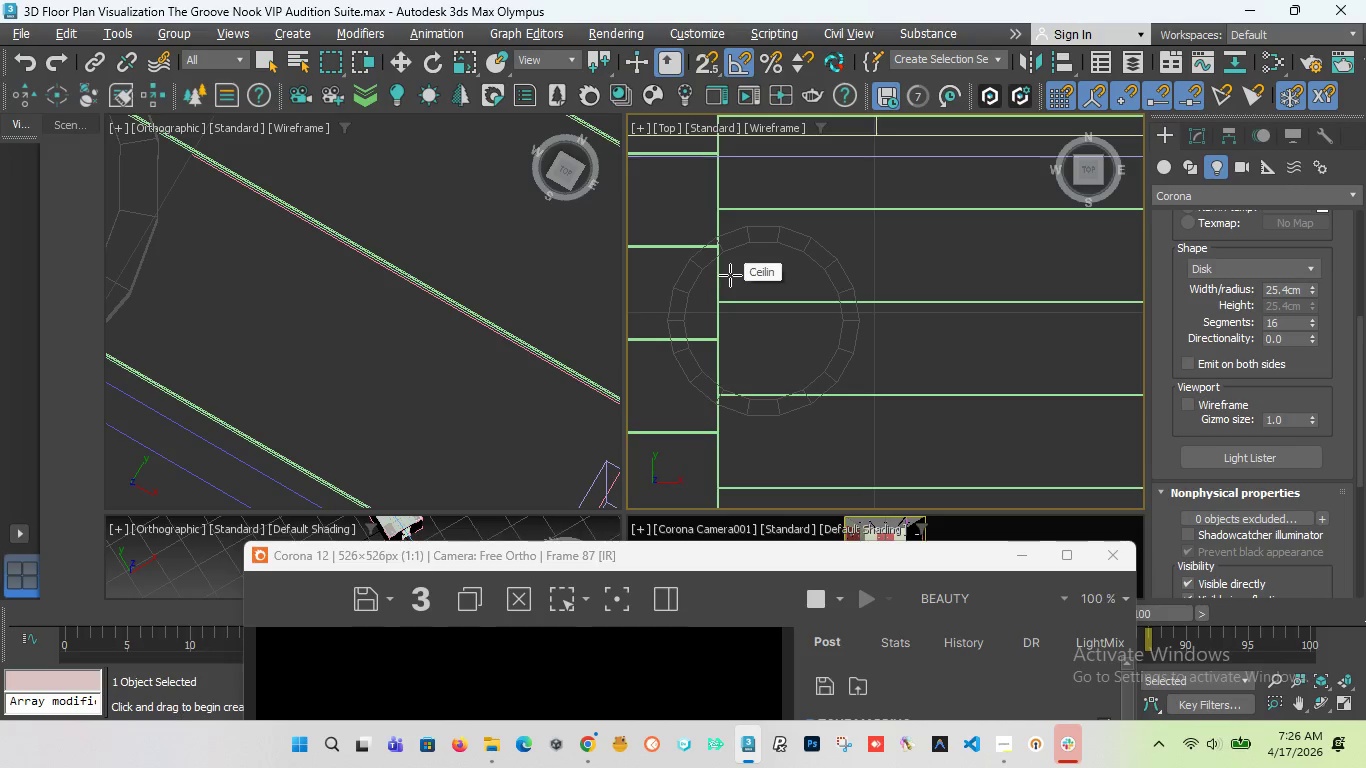 
scroll: coordinate [730, 275], scroll_direction: up, amount: 1.0
 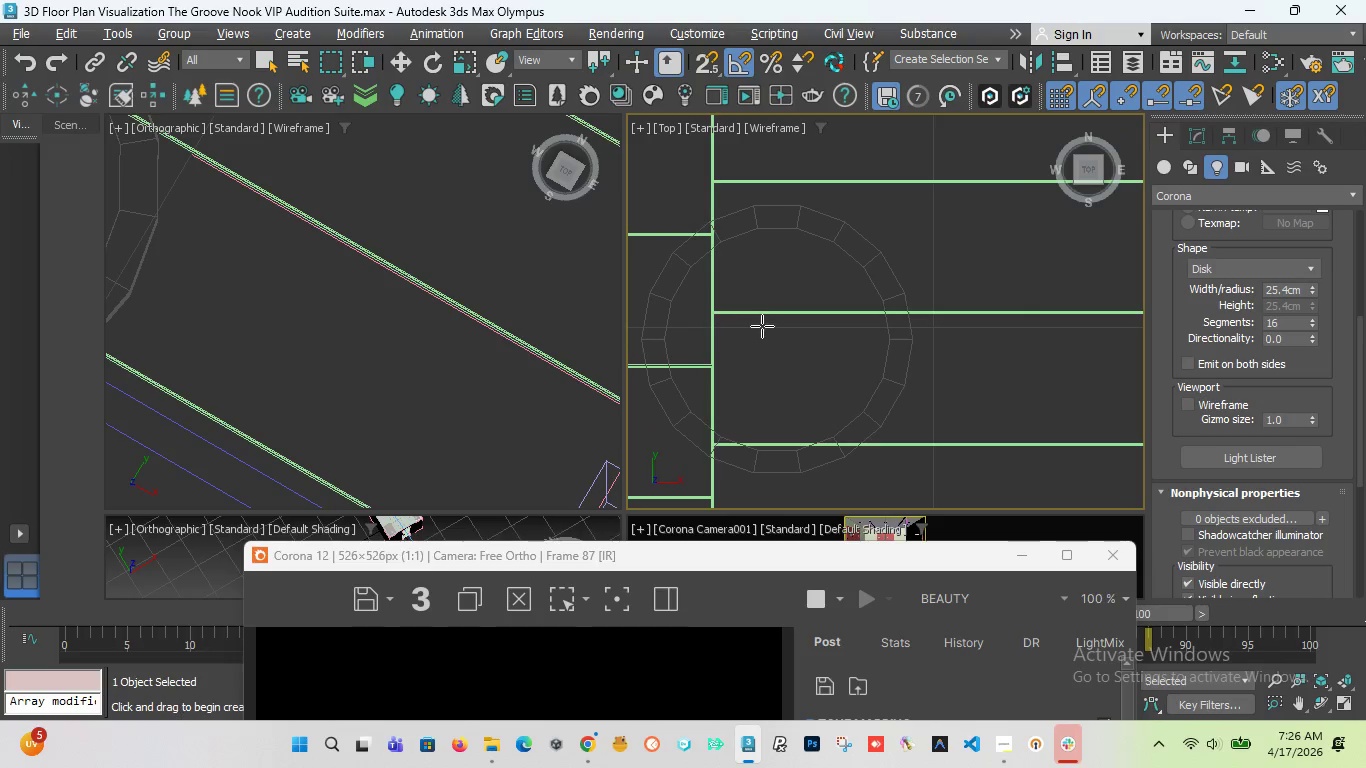 
left_click_drag(start_coordinate=[762, 326], to_coordinate=[810, 389])
 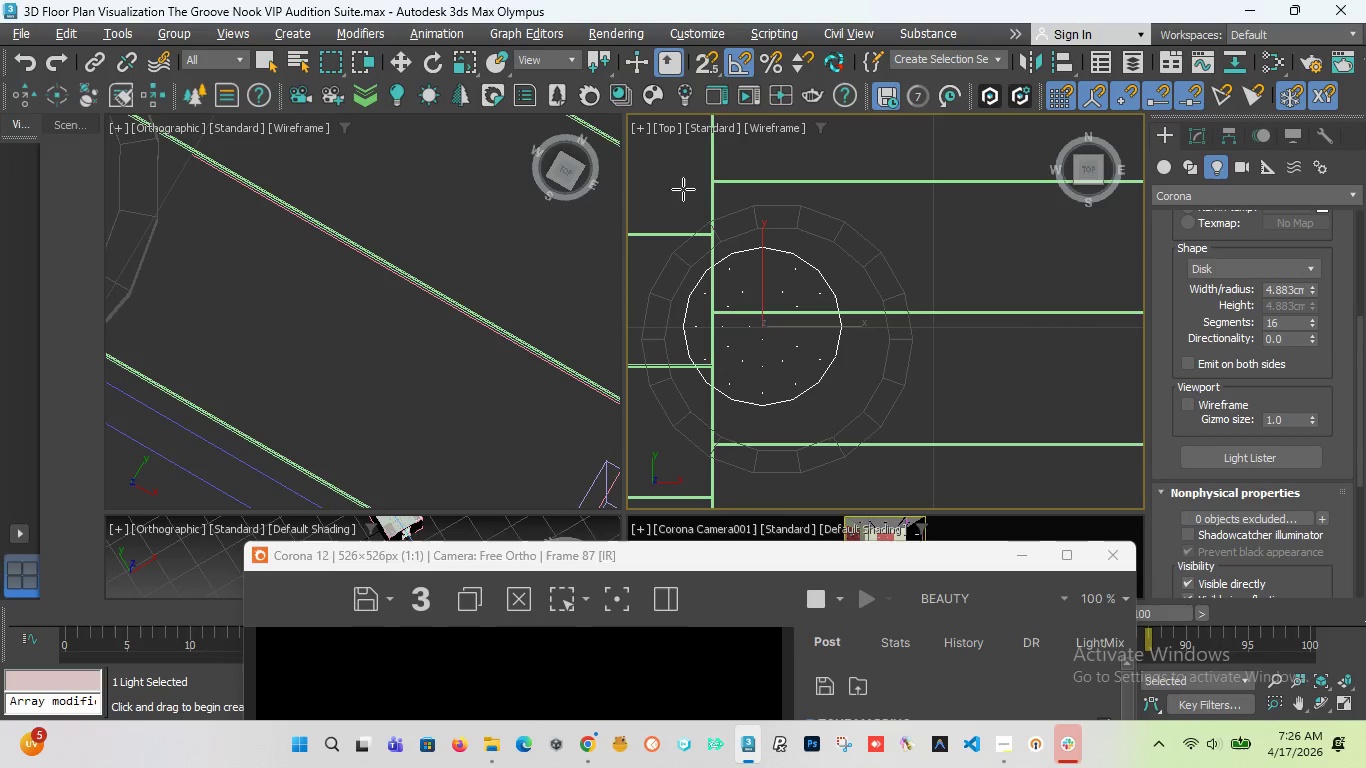 
left_click([461, 71])
 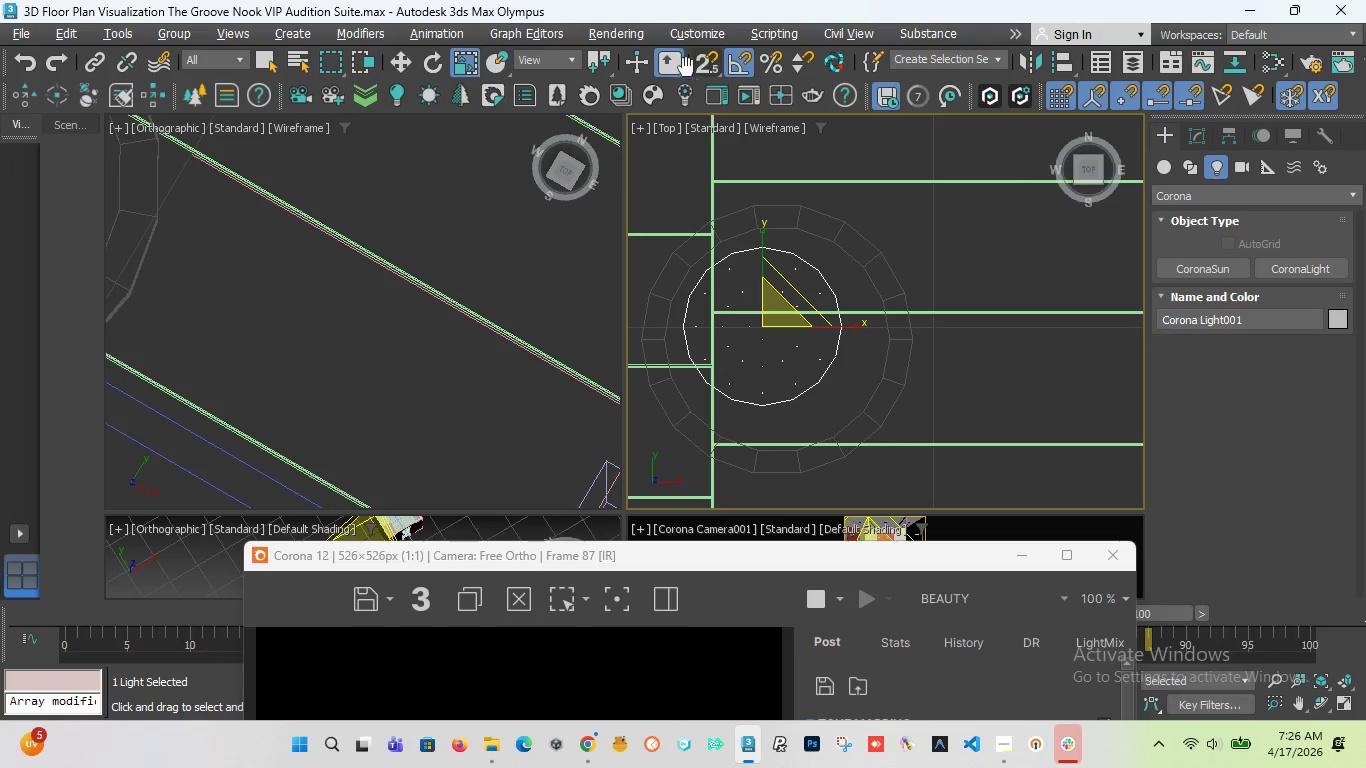 
left_click([712, 61])
 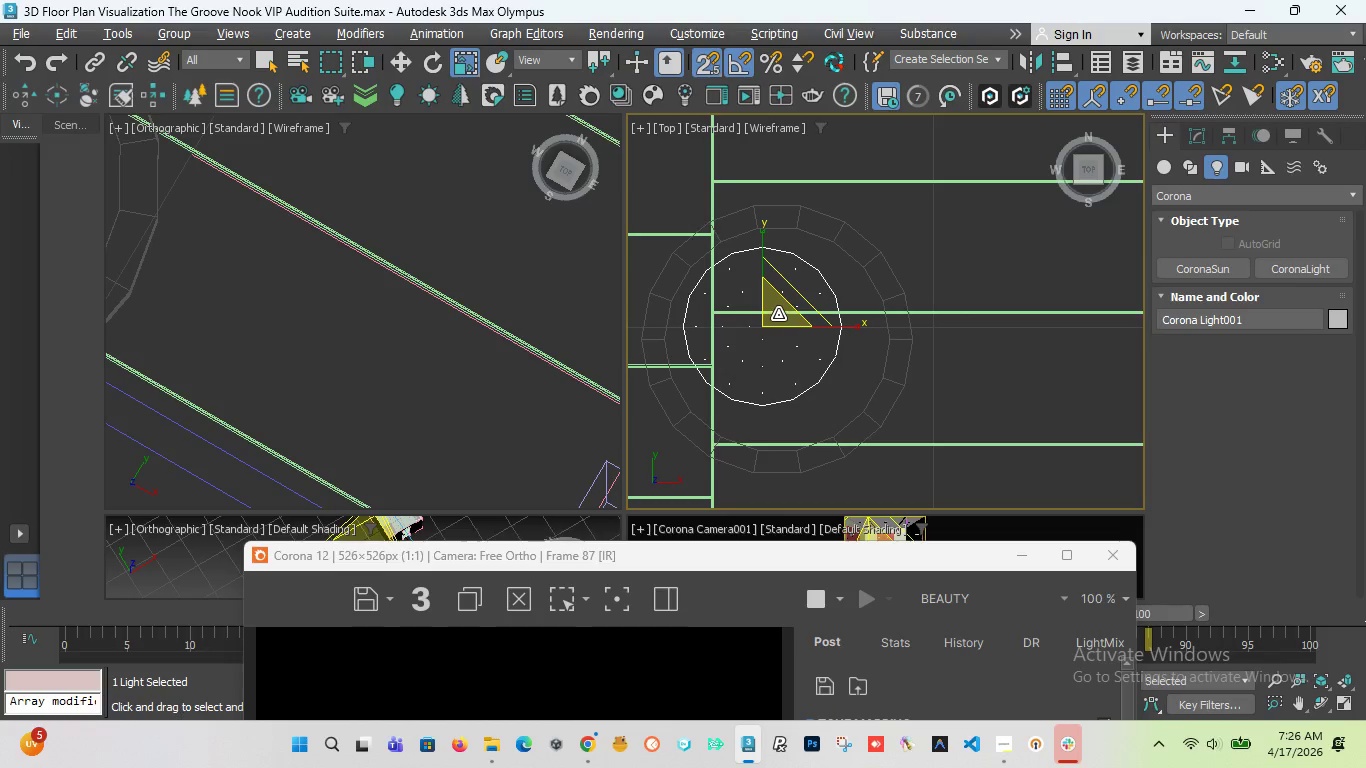 
left_click_drag(start_coordinate=[778, 314], to_coordinate=[799, 347])
 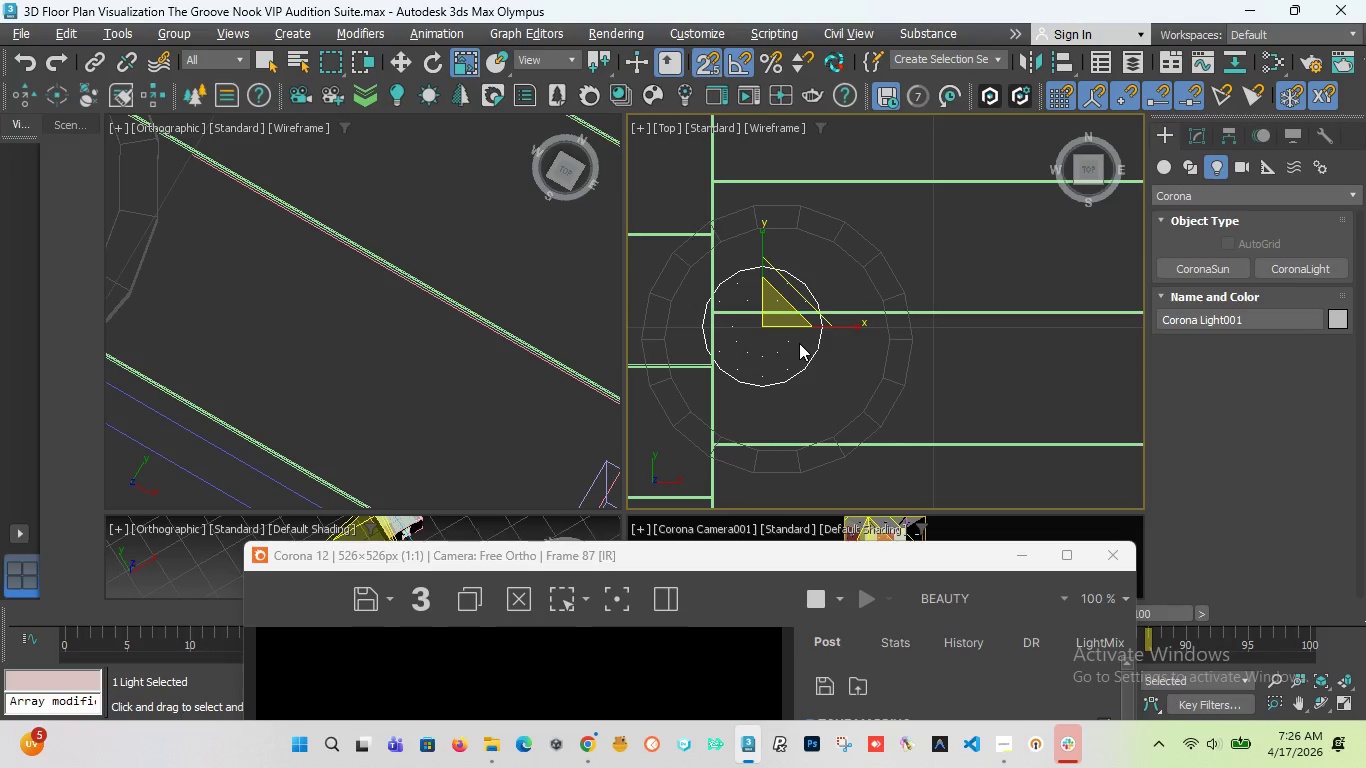 
key(Control+Z)
 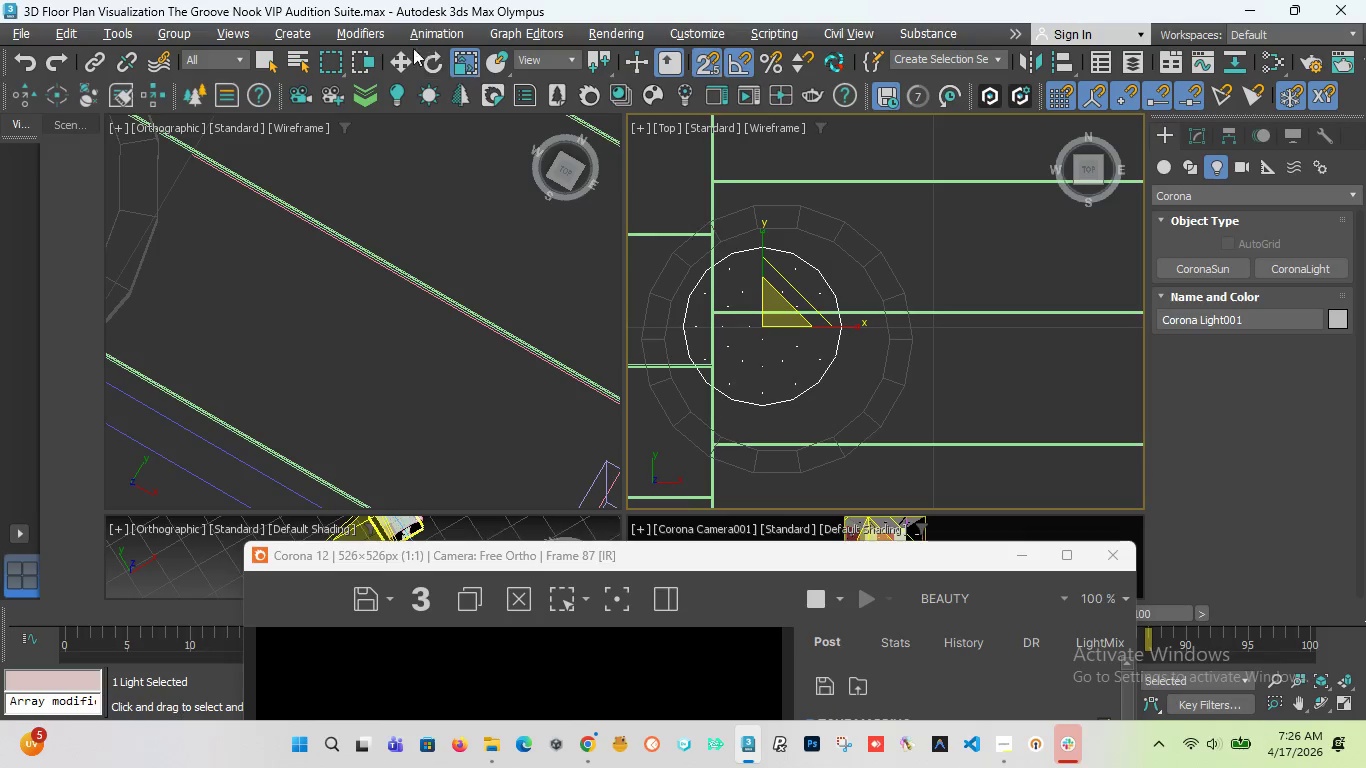 
left_click([396, 61])
 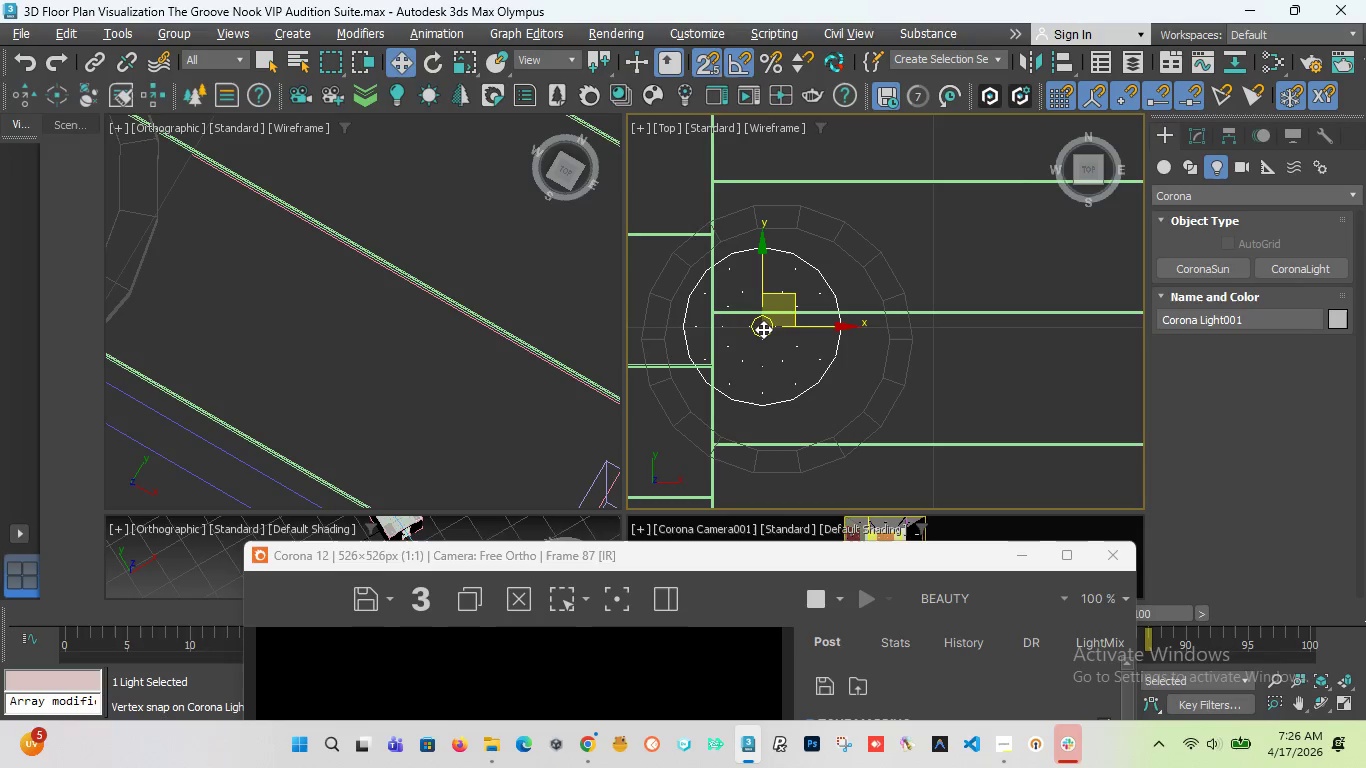 
left_click_drag(start_coordinate=[762, 329], to_coordinate=[770, 338])
 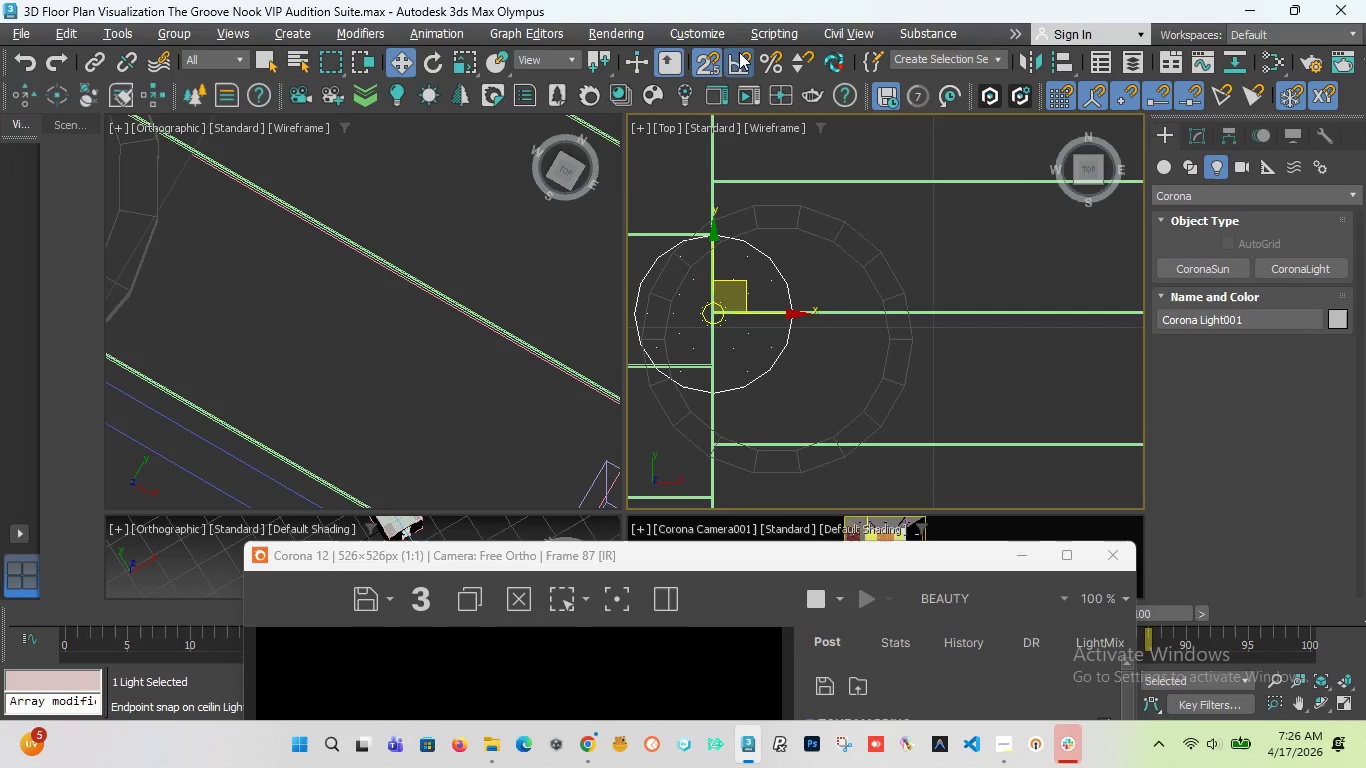 
left_click([710, 57])
 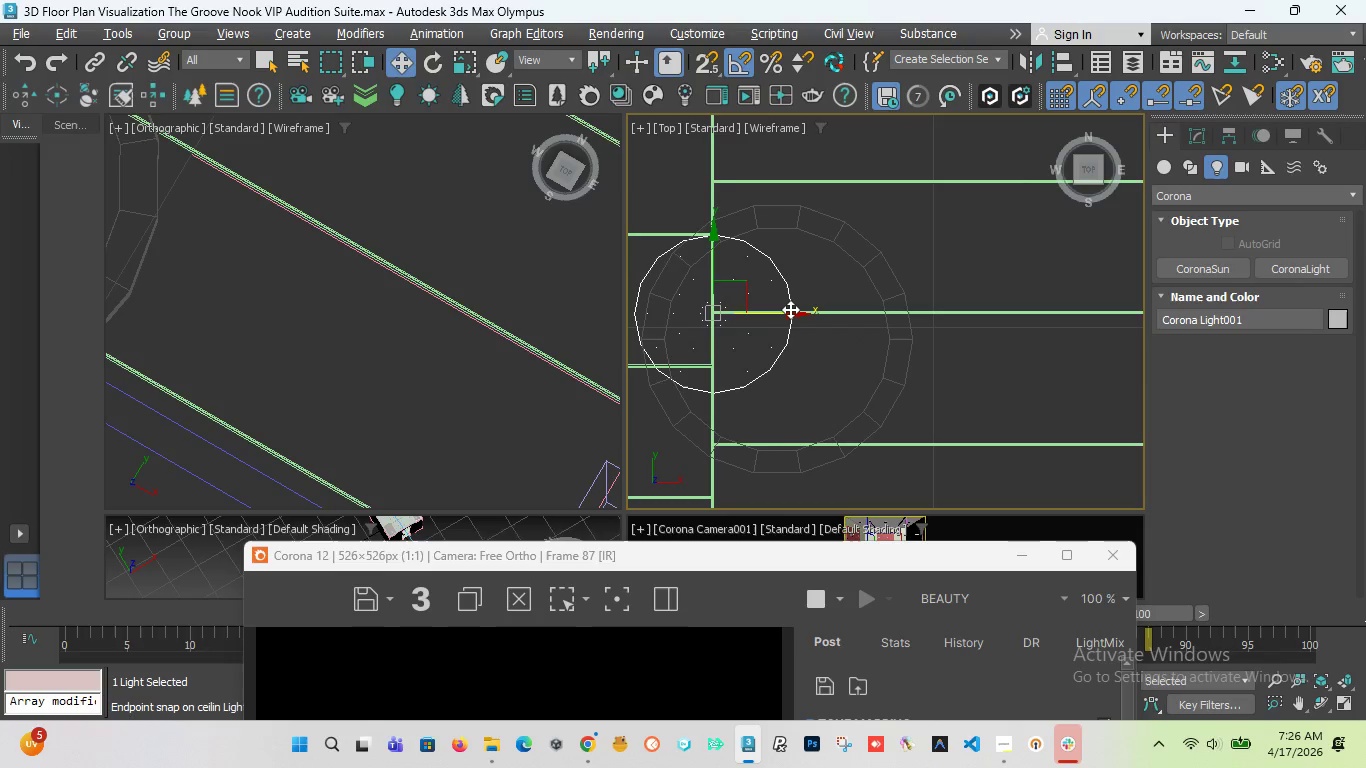 
left_click_drag(start_coordinate=[791, 310], to_coordinate=[852, 335])
 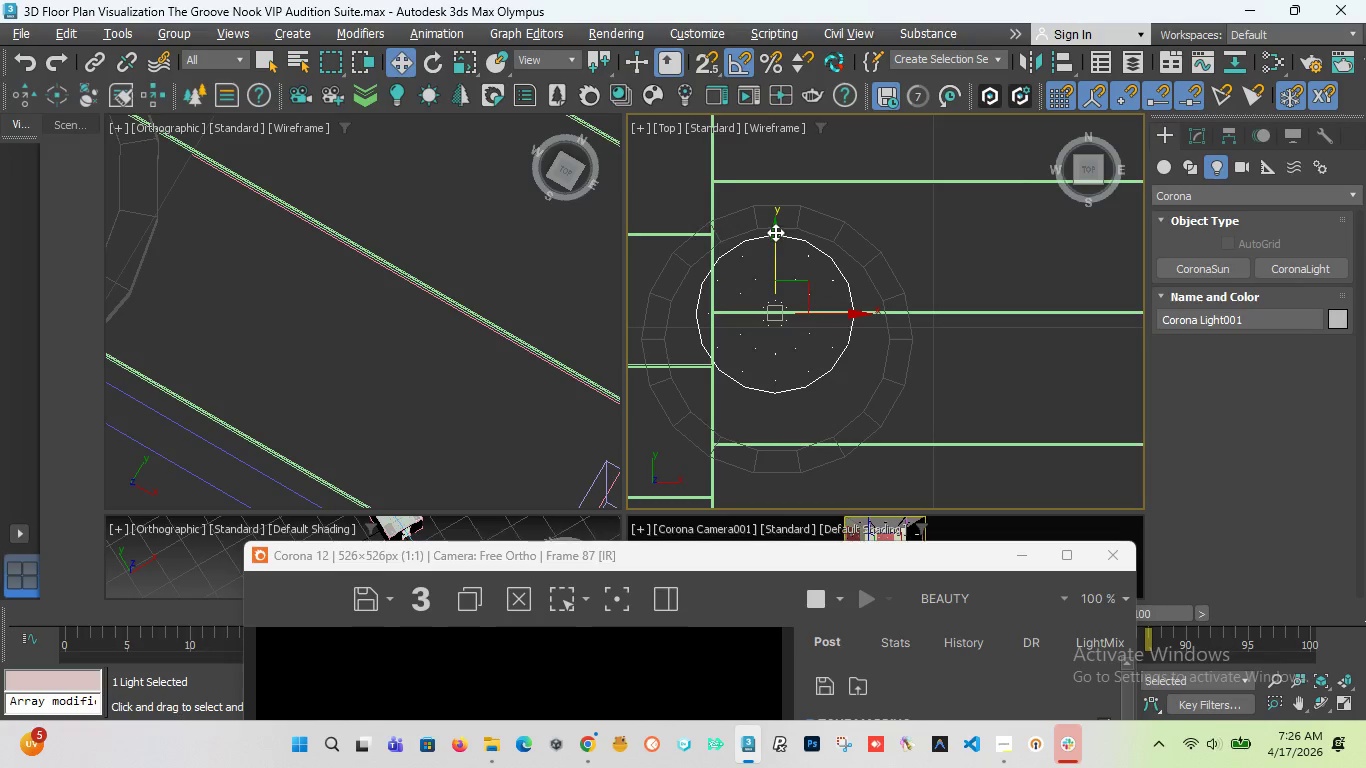 
left_click_drag(start_coordinate=[775, 232], to_coordinate=[774, 258])
 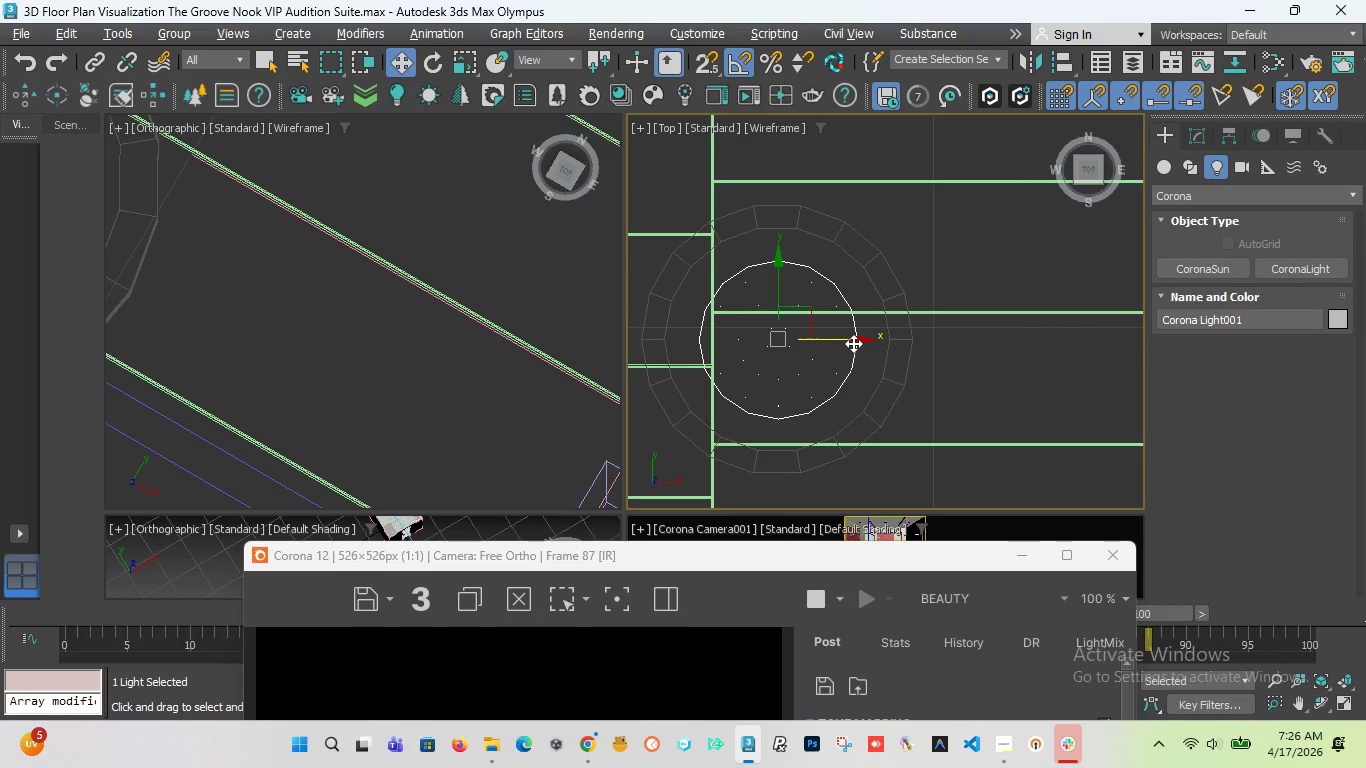 
left_click([472, 67])
 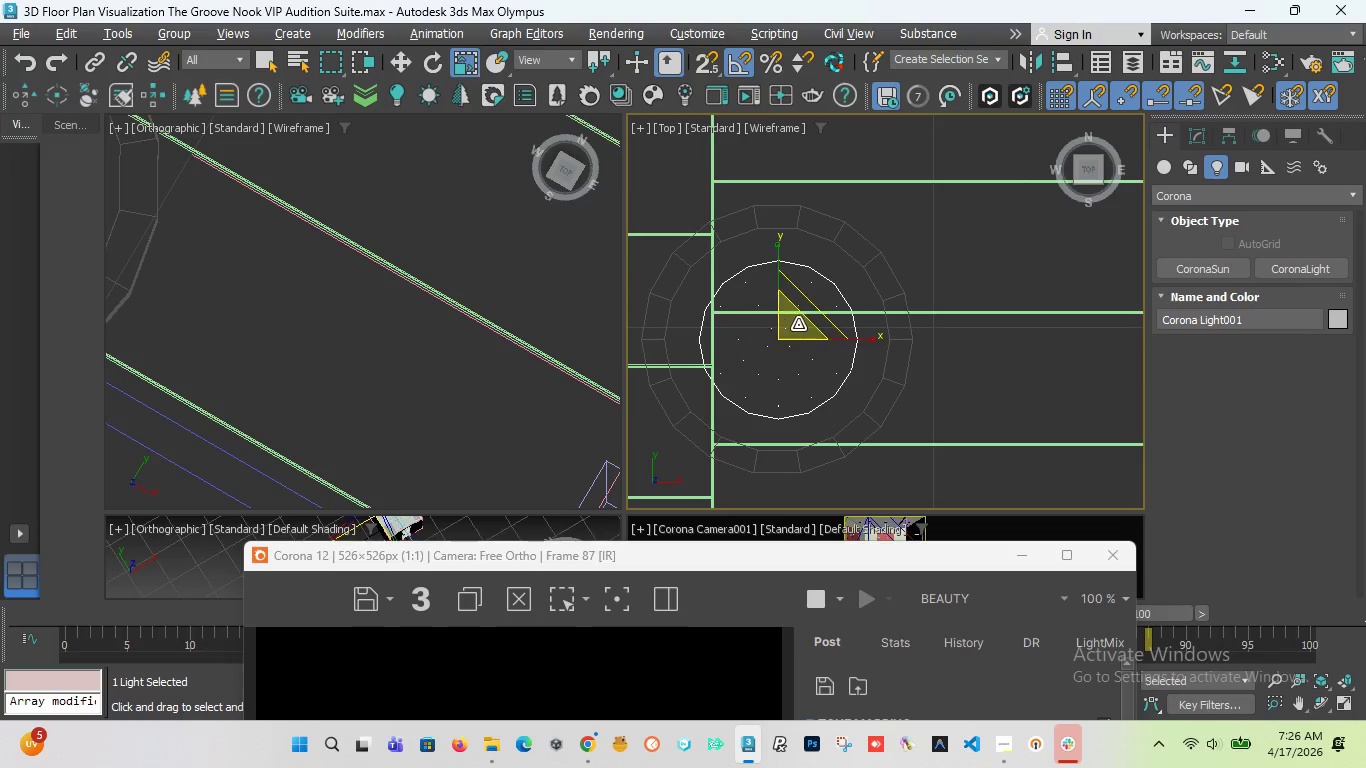 
left_click_drag(start_coordinate=[791, 329], to_coordinate=[795, 286])
 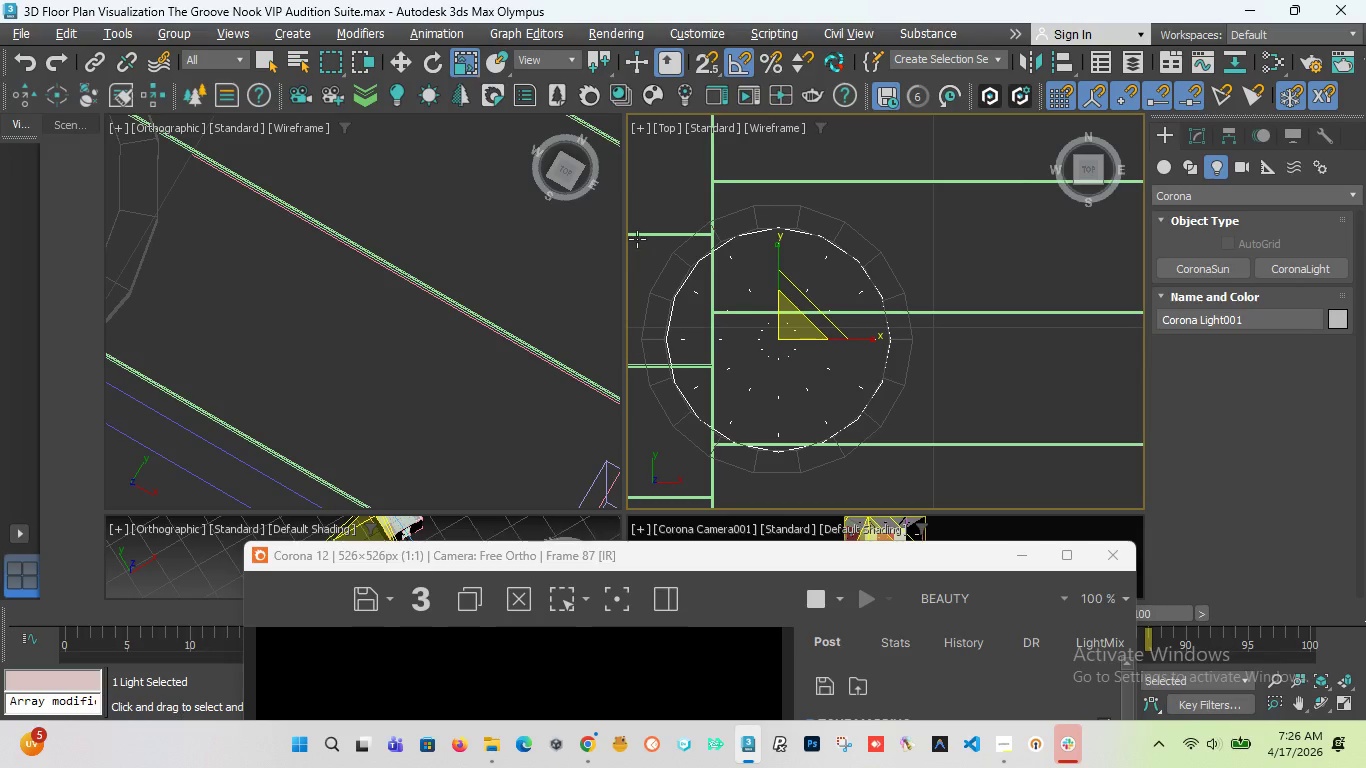 
key(F)
 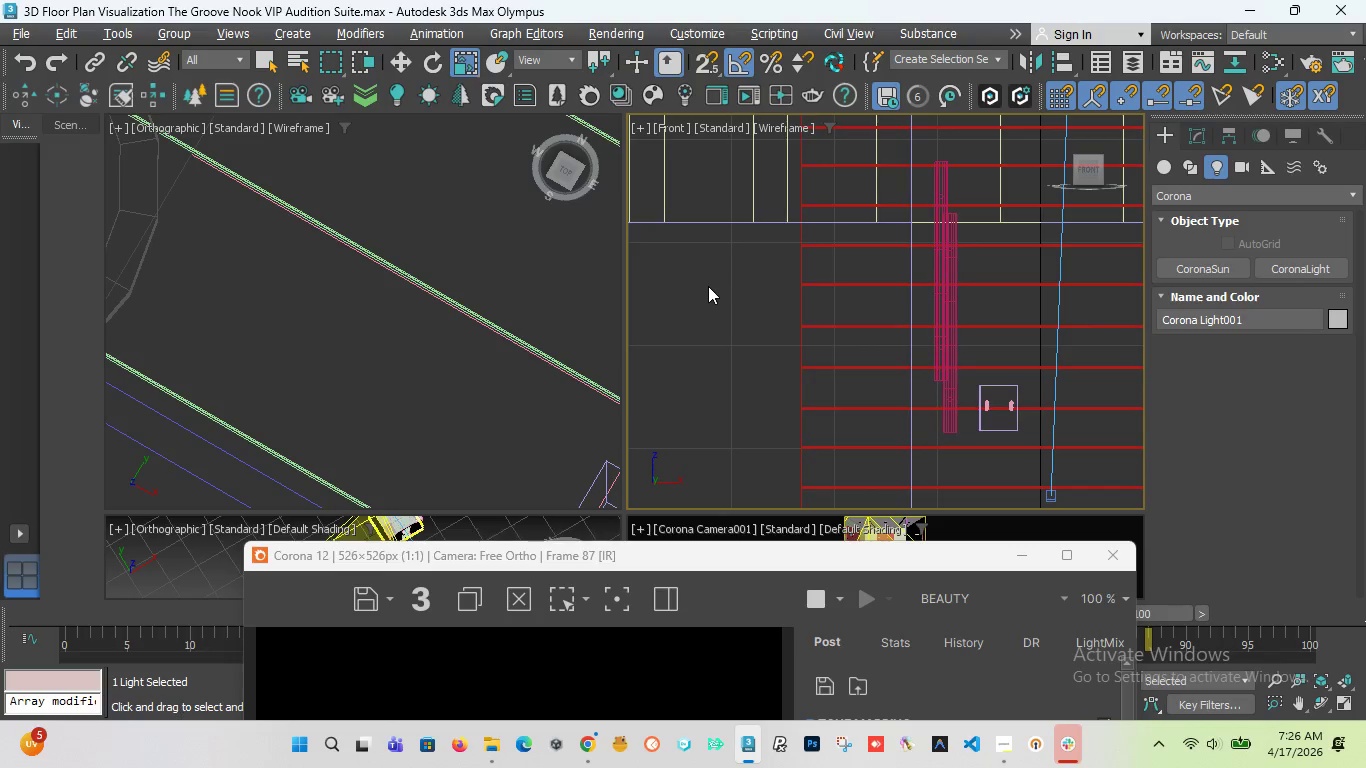 
type(fwz)
 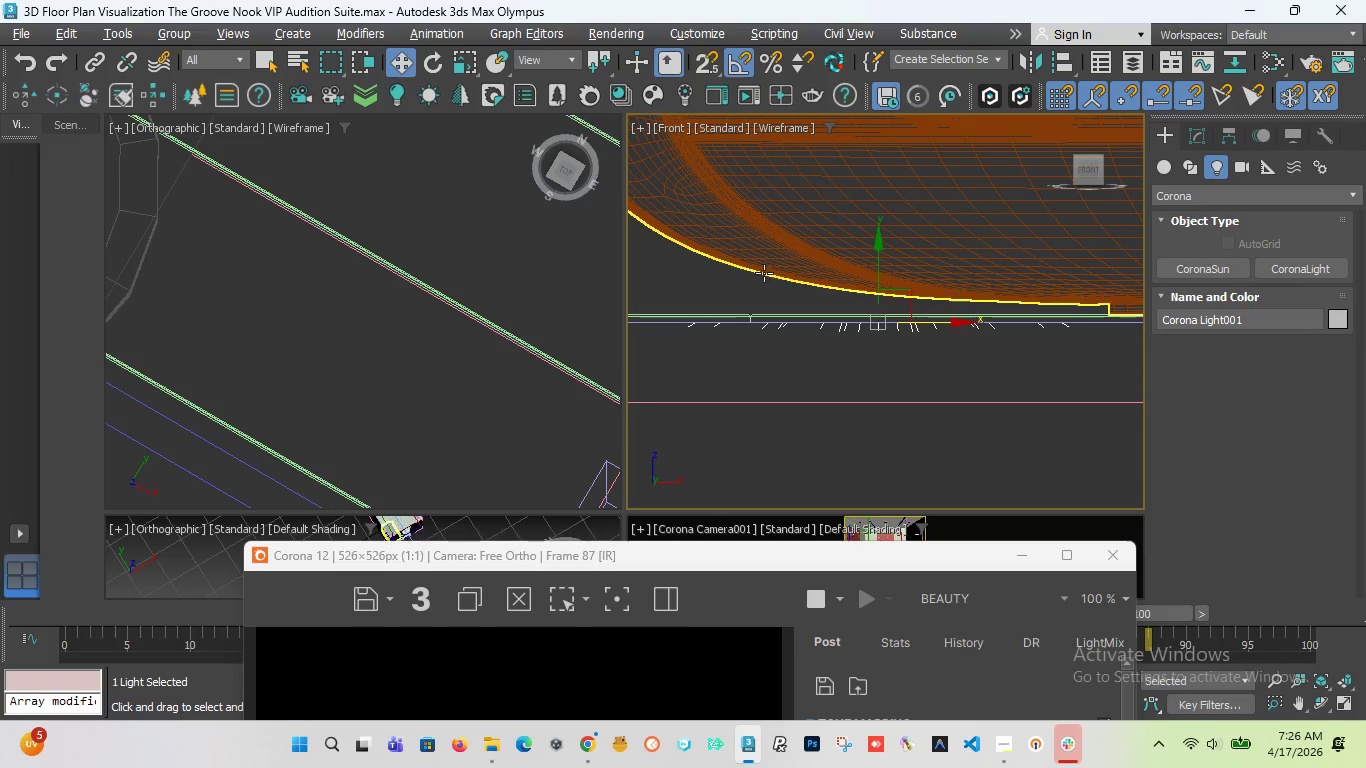 
scroll: coordinate [782, 299], scroll_direction: down, amount: 9.0
 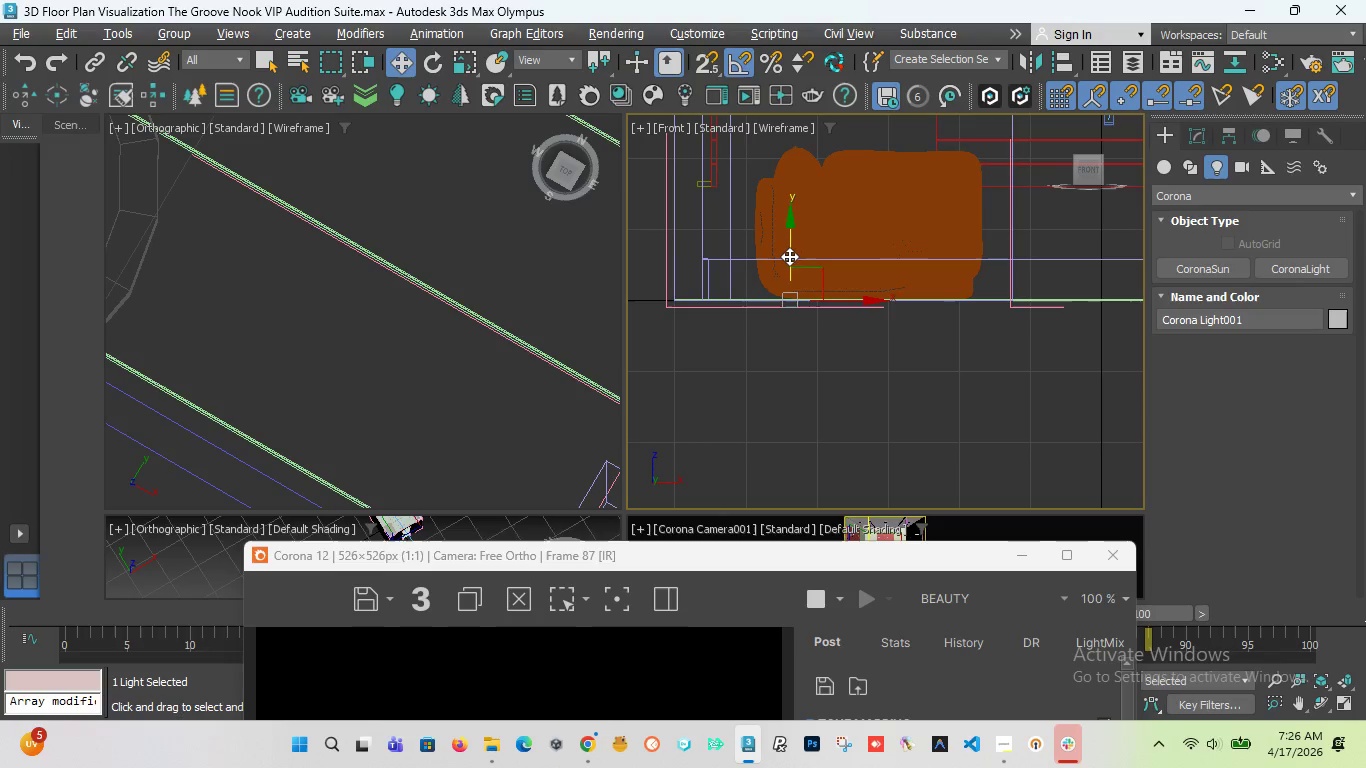 
left_click_drag(start_coordinate=[789, 256], to_coordinate=[794, 107])
 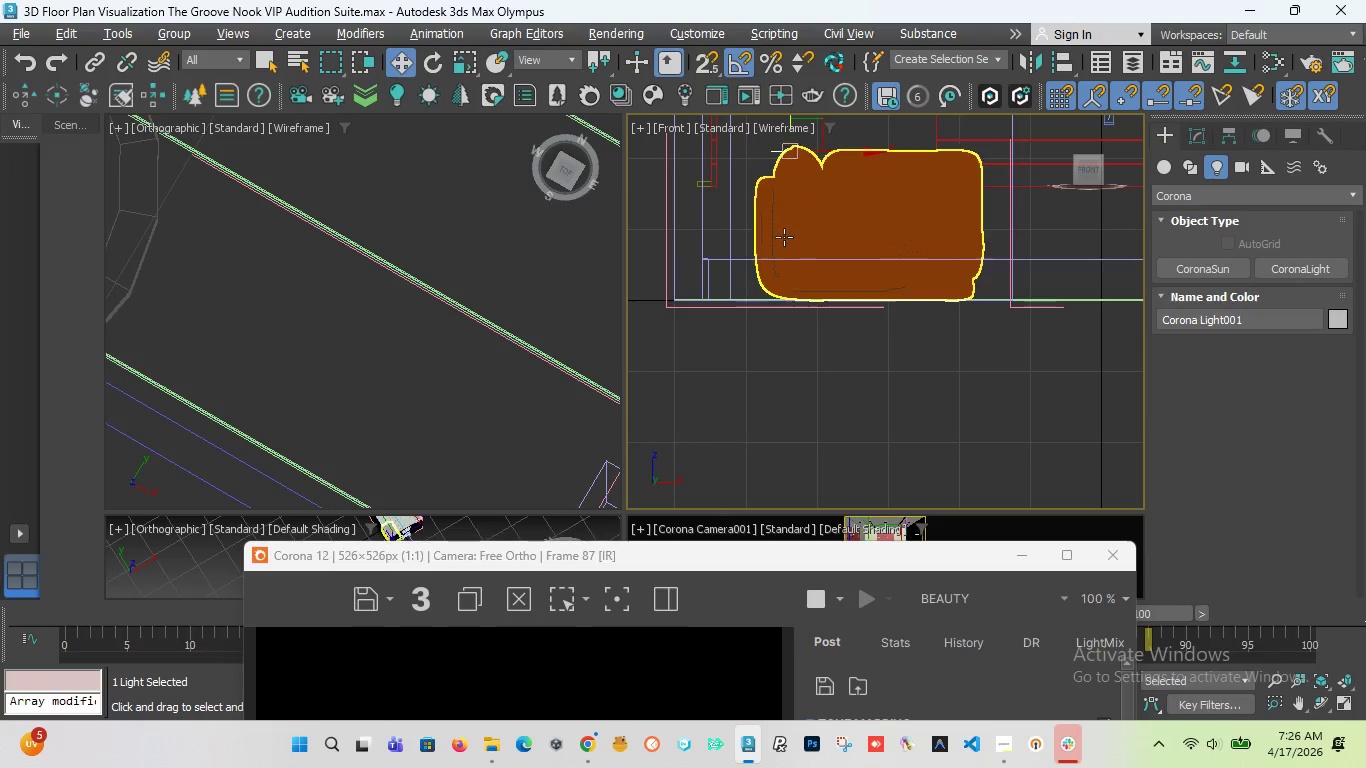 
scroll: coordinate [791, 191], scroll_direction: down, amount: 1.0
 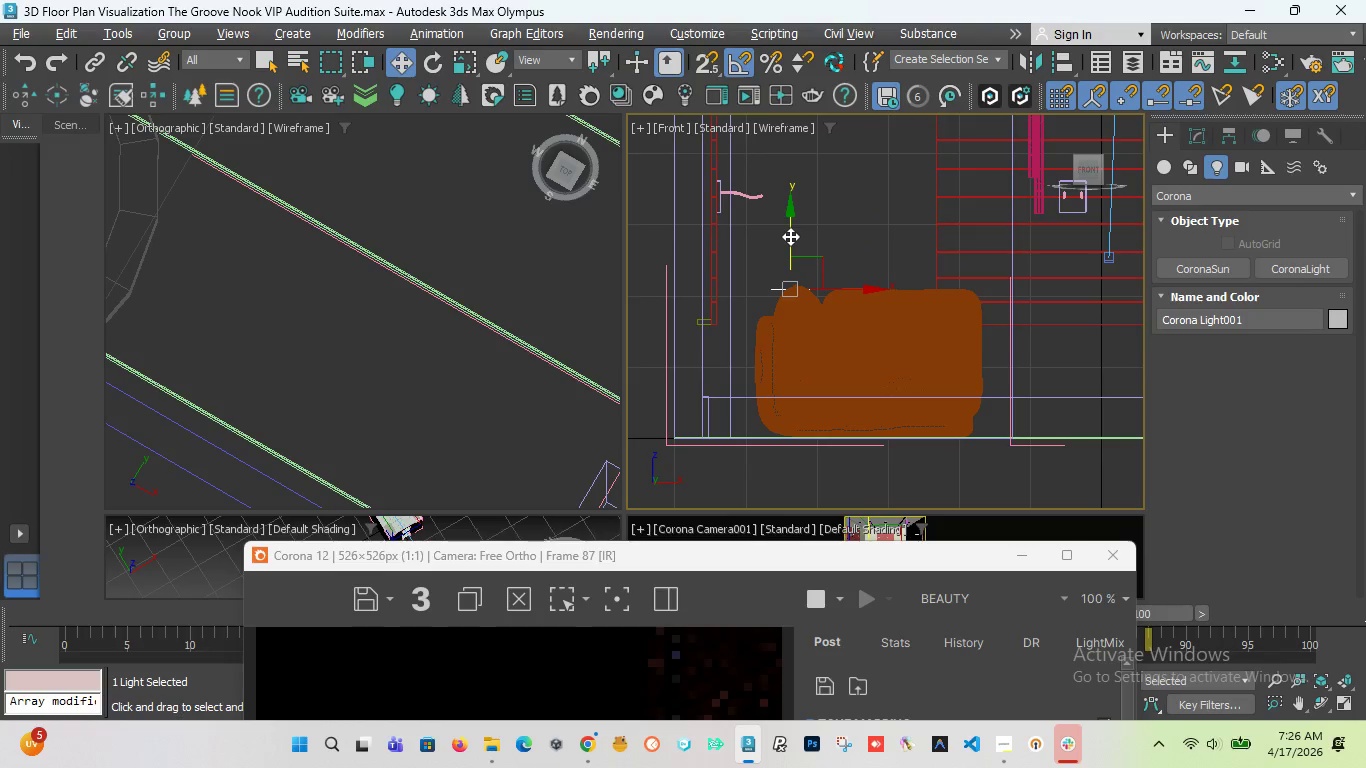 
left_click_drag(start_coordinate=[790, 236], to_coordinate=[790, 142])
 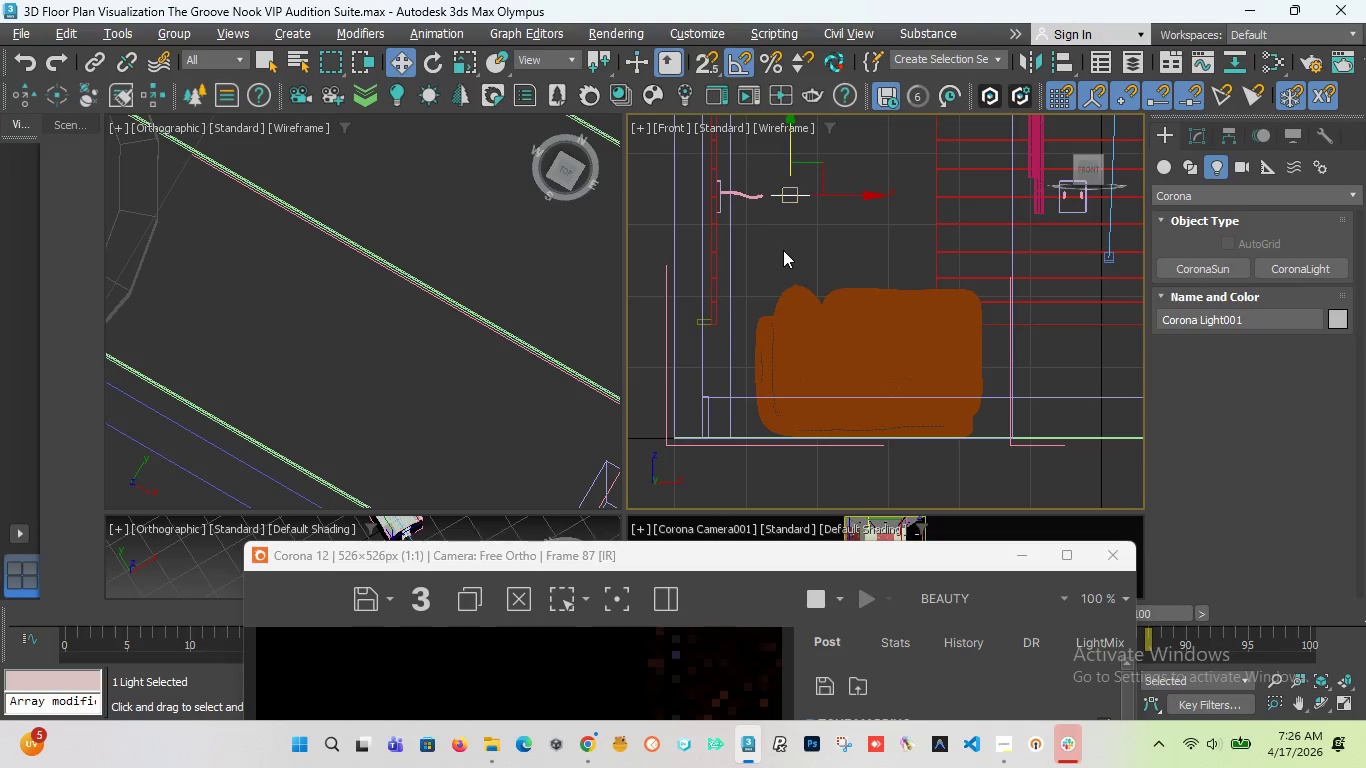 
scroll: coordinate [778, 206], scroll_direction: none, amount: 0.0
 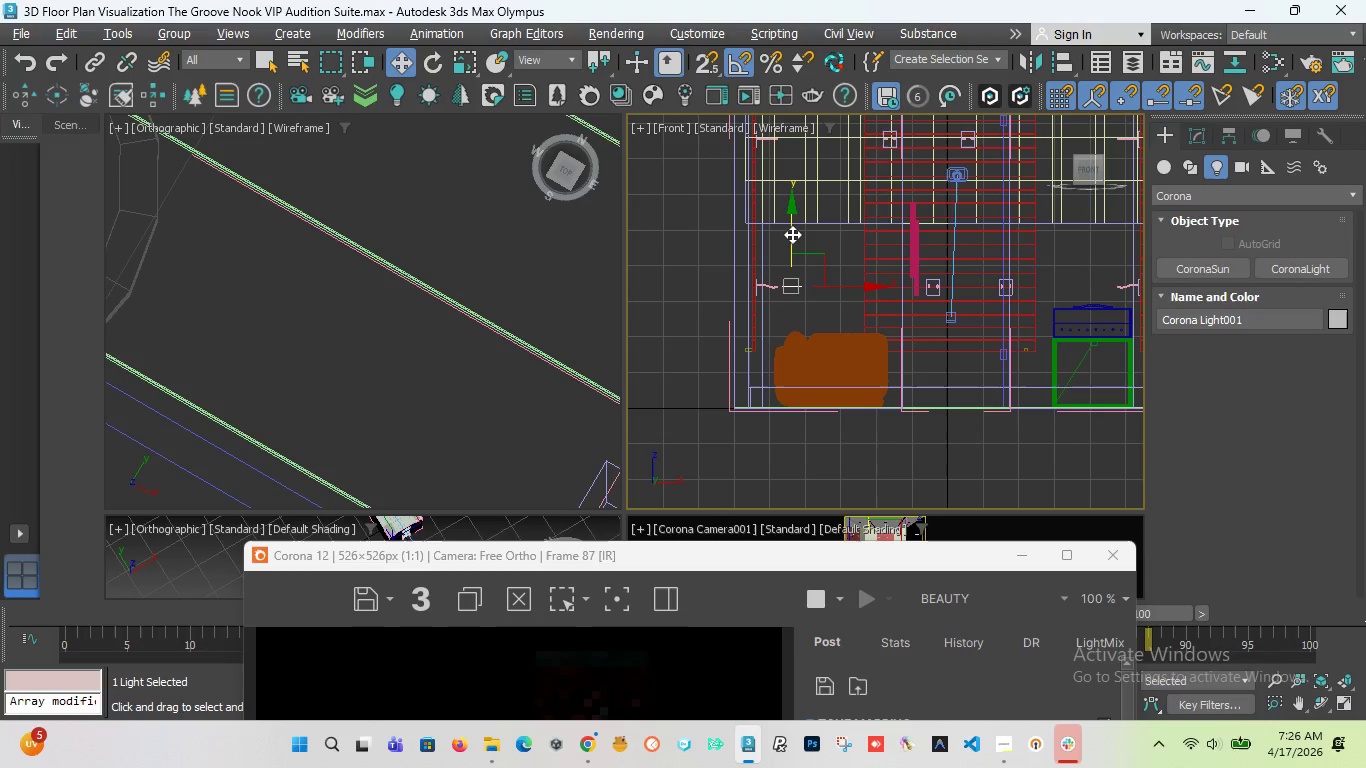 
left_click_drag(start_coordinate=[792, 234], to_coordinate=[802, 115])
 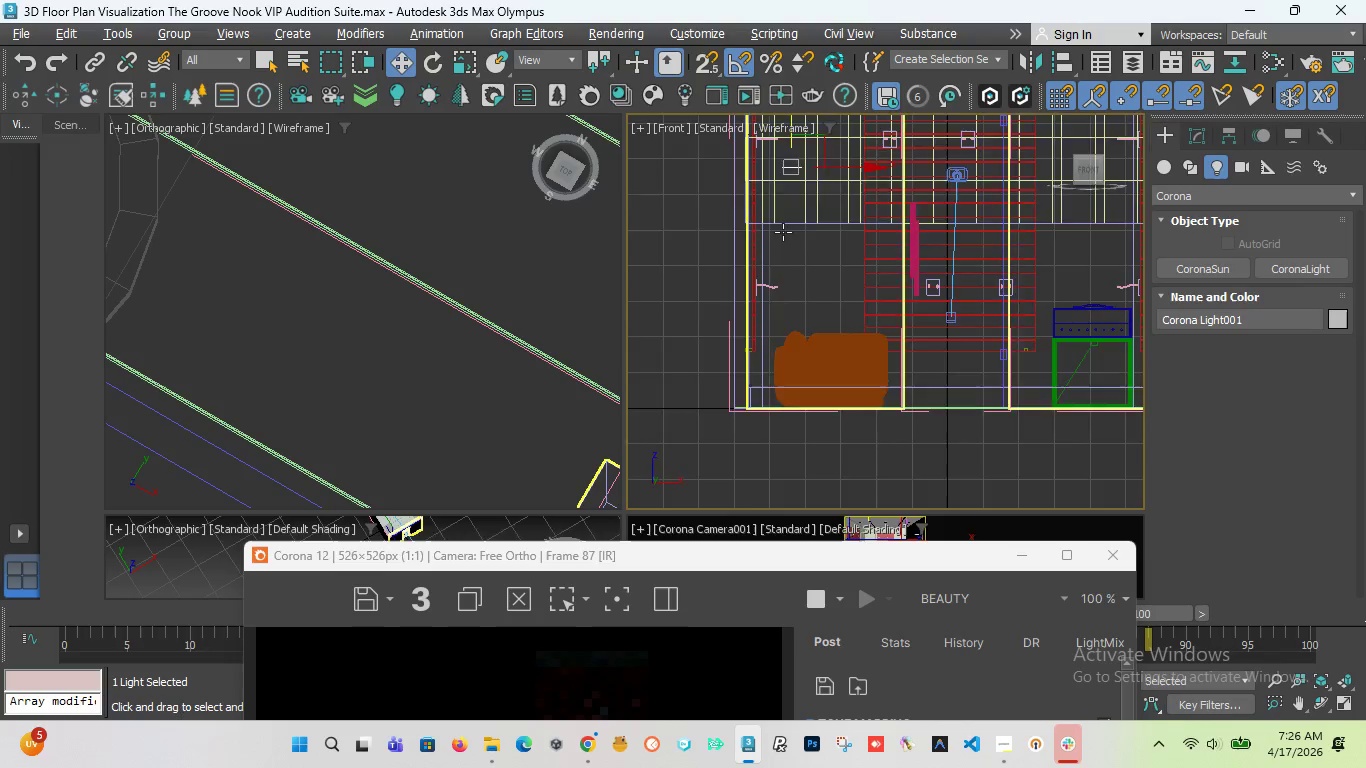 
scroll: coordinate [781, 202], scroll_direction: up, amount: 2.0
 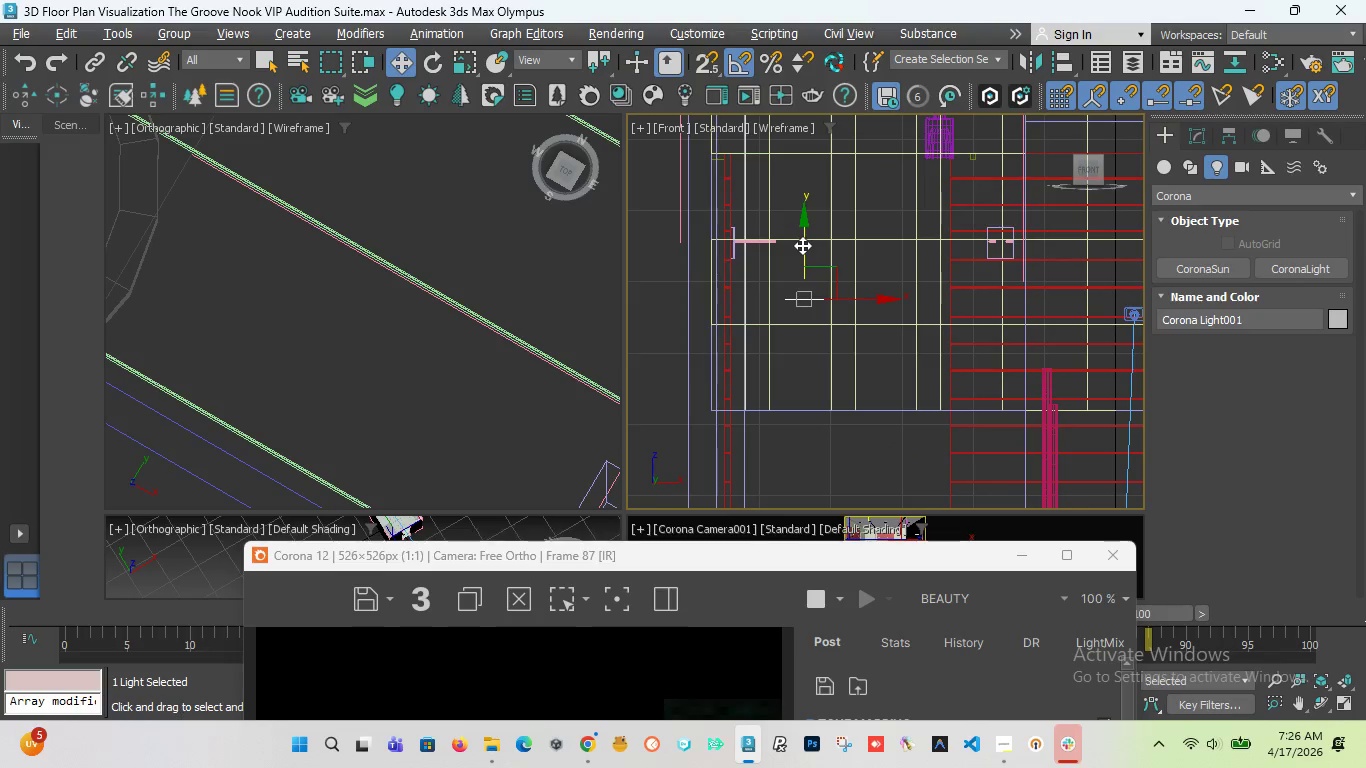 
left_click_drag(start_coordinate=[802, 245], to_coordinate=[802, 147])
 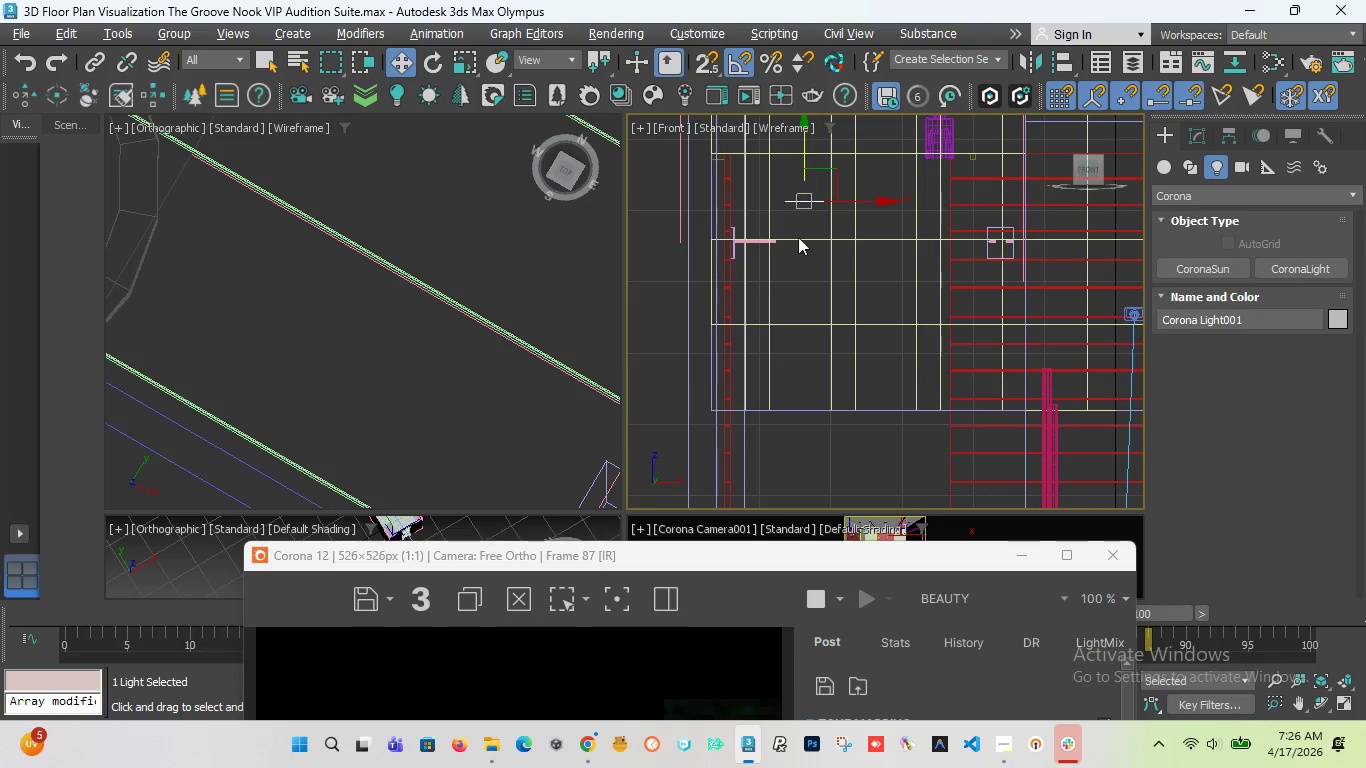 
scroll: coordinate [799, 212], scroll_direction: up, amount: 1.0
 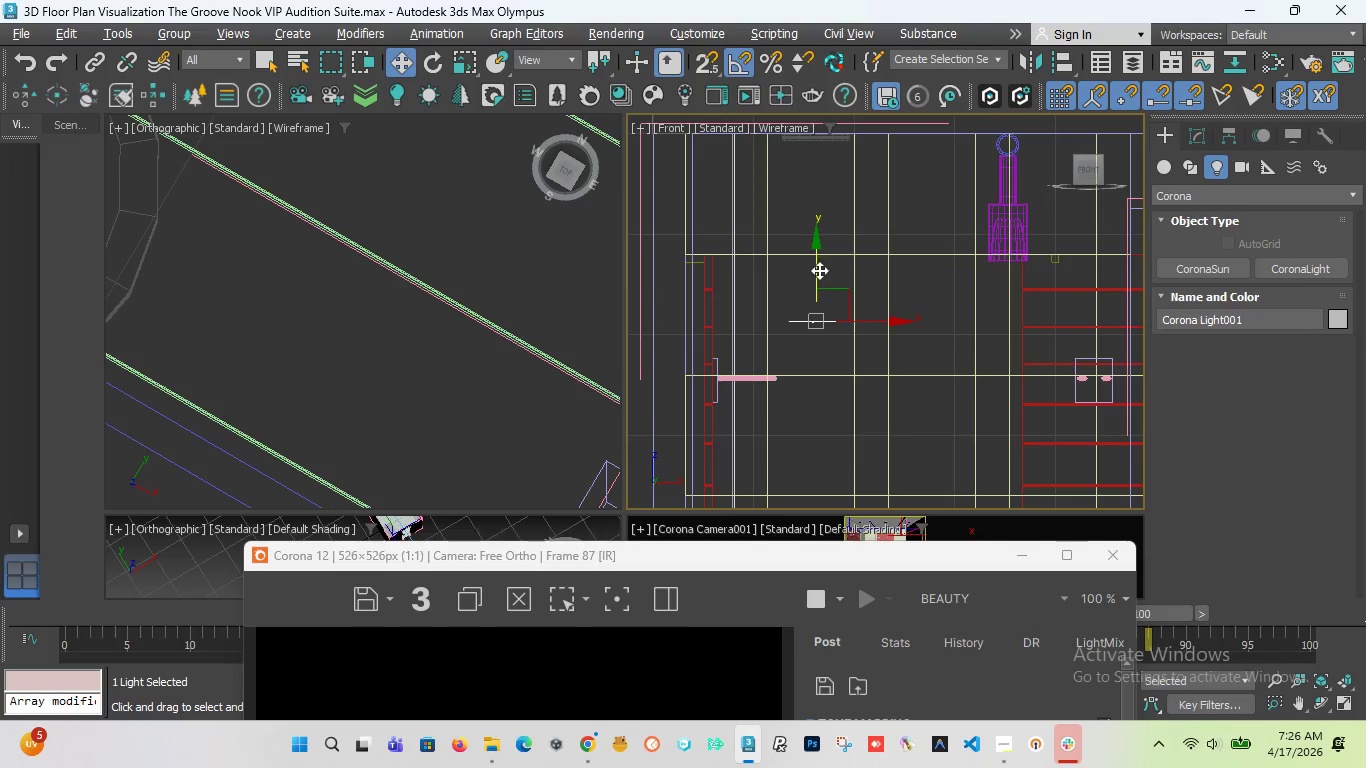 
left_click_drag(start_coordinate=[819, 270], to_coordinate=[815, 109])
 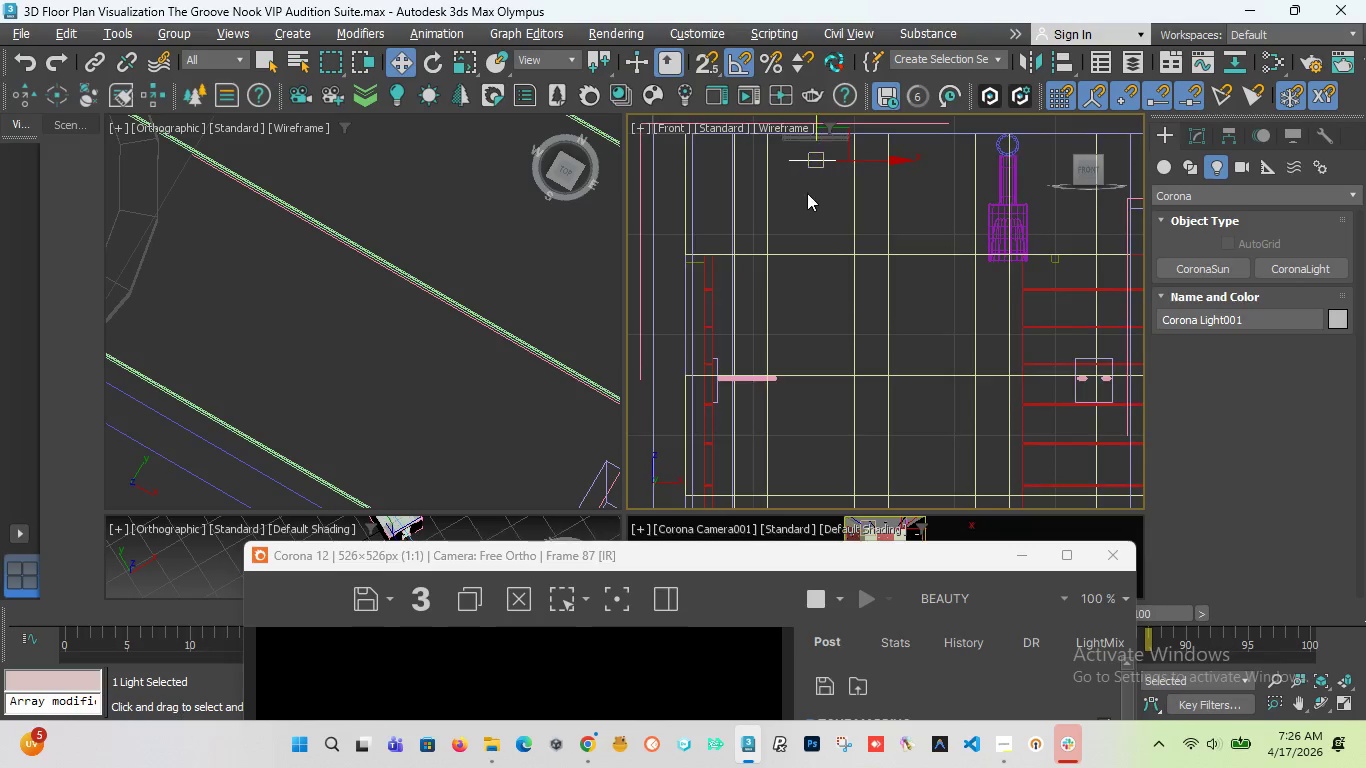 
scroll: coordinate [805, 186], scroll_direction: up, amount: 5.0
 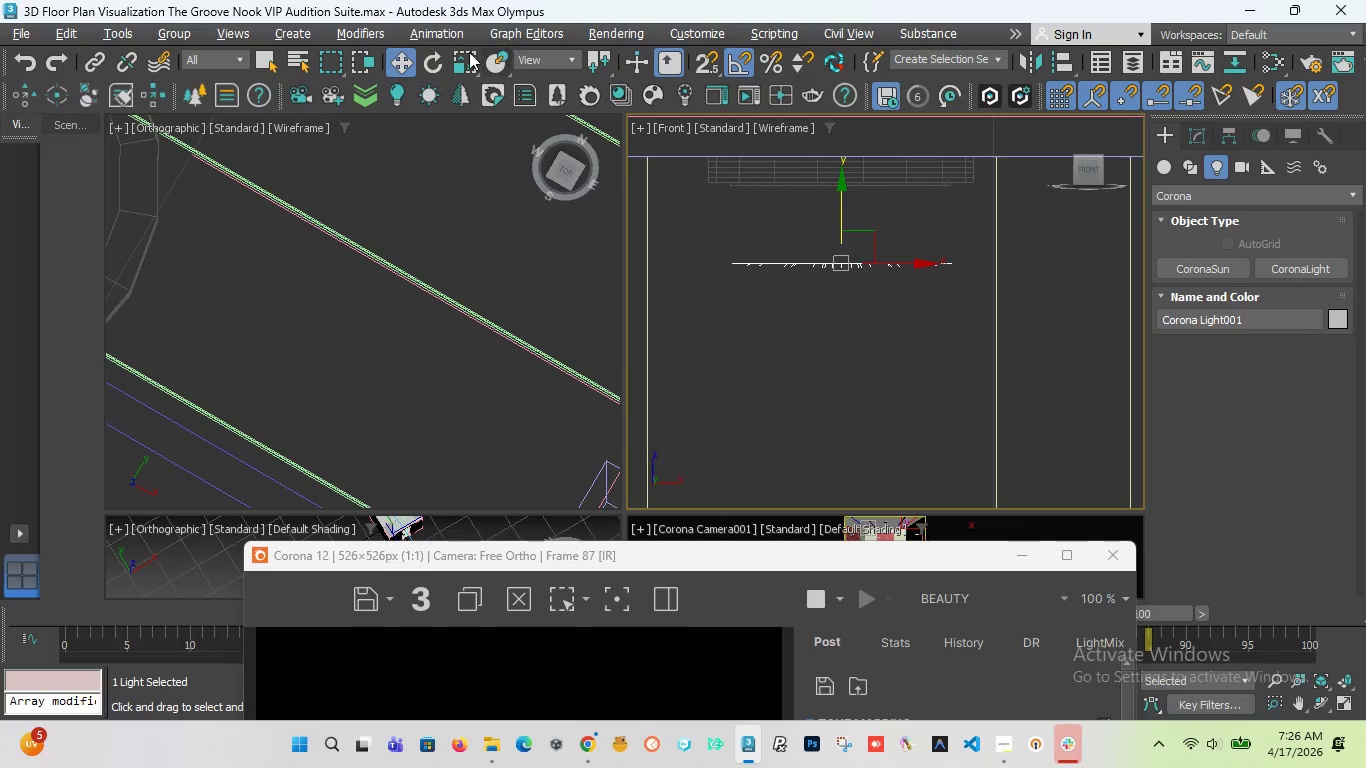 
left_click([708, 67])
 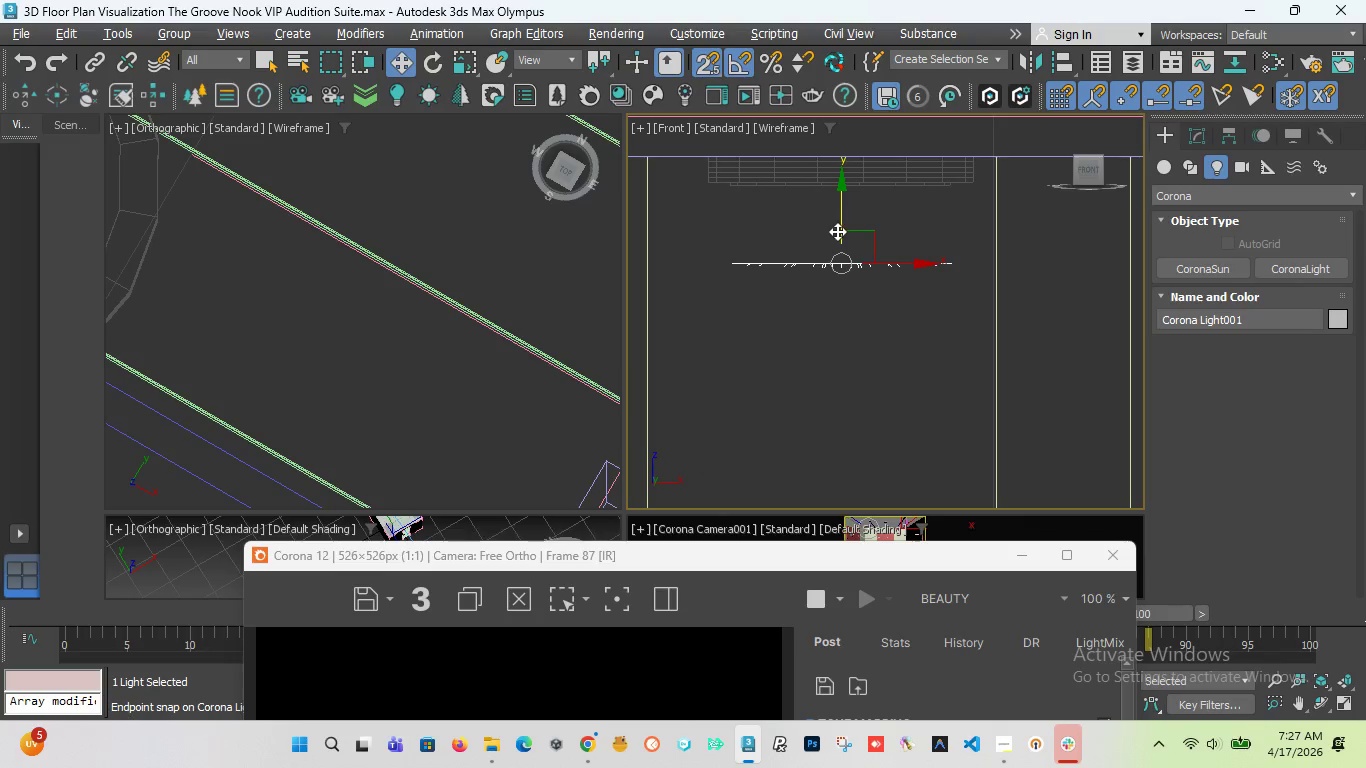 
left_click_drag(start_coordinate=[837, 231], to_coordinate=[739, 184])
 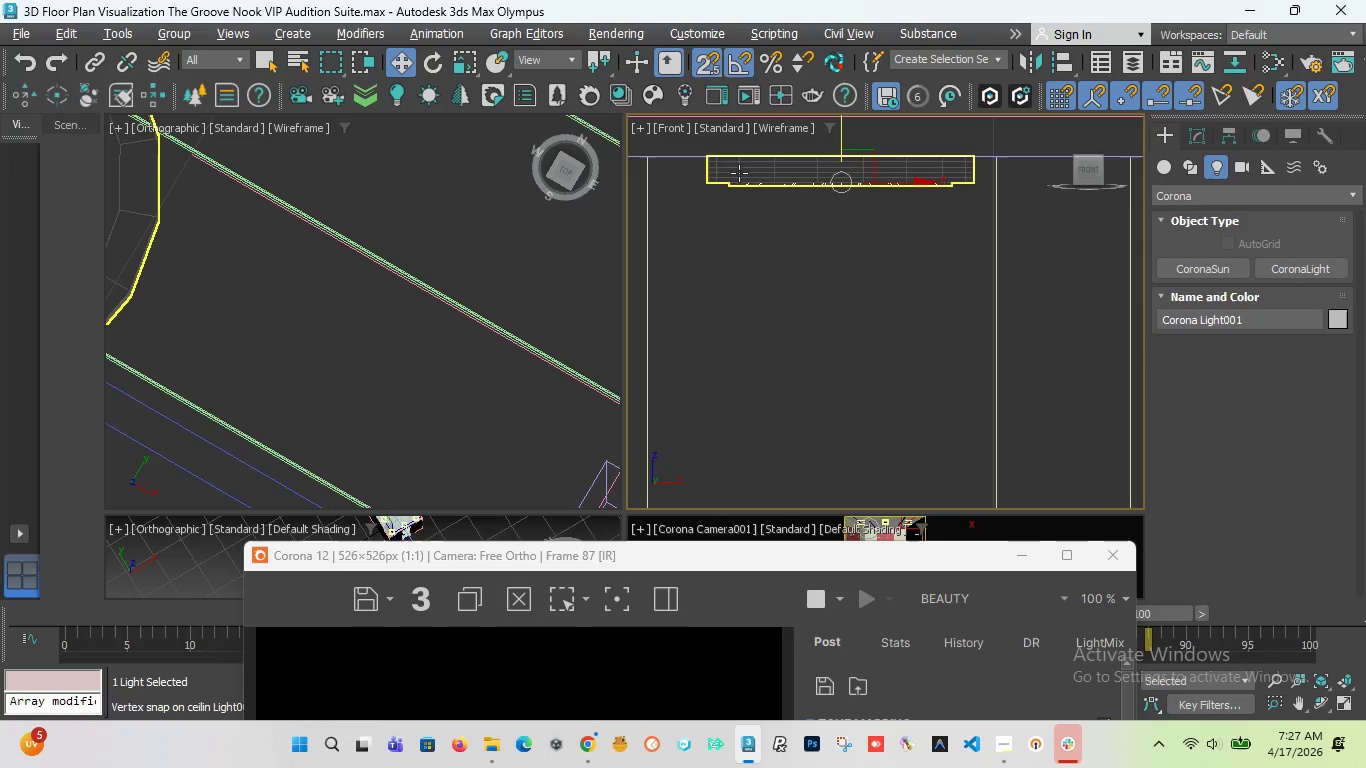 
scroll: coordinate [741, 186], scroll_direction: up, amount: 5.0
 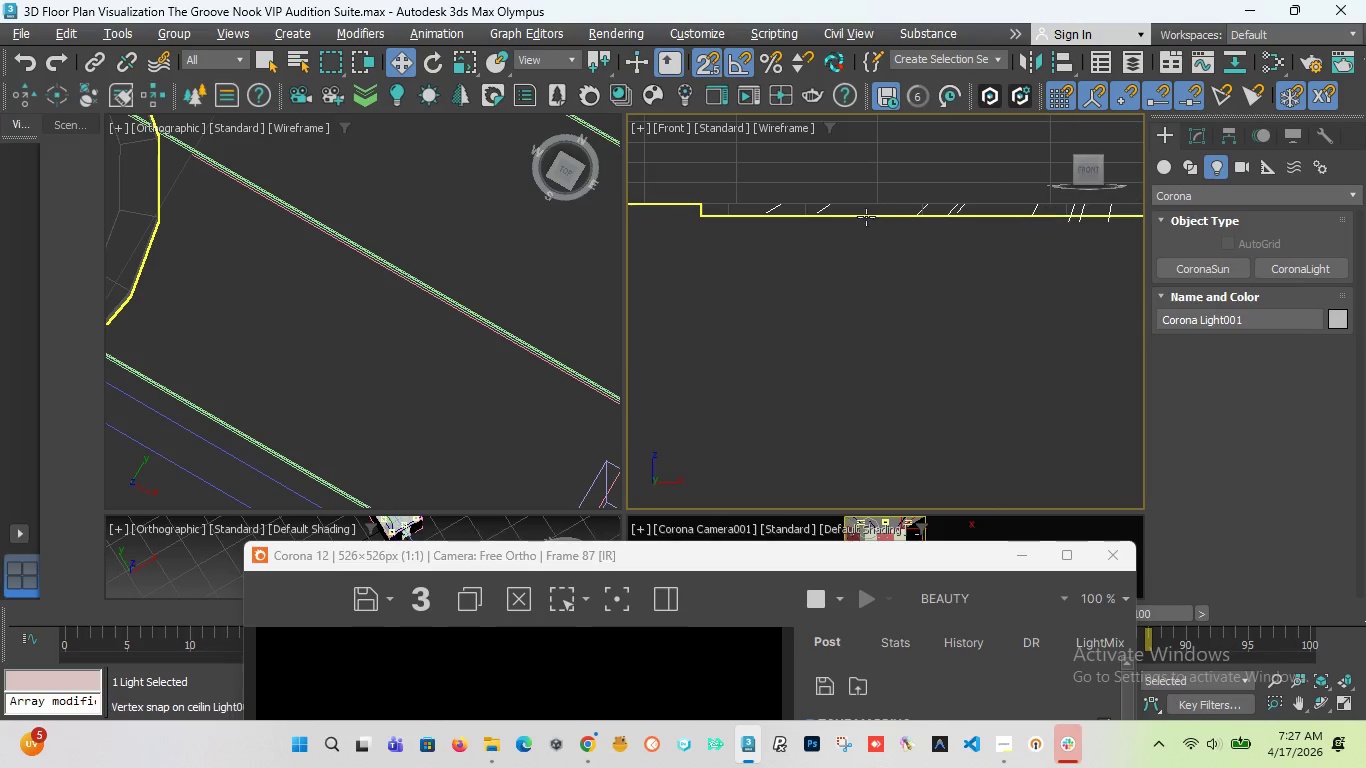 
scroll: coordinate [766, 234], scroll_direction: down, amount: 2.0
 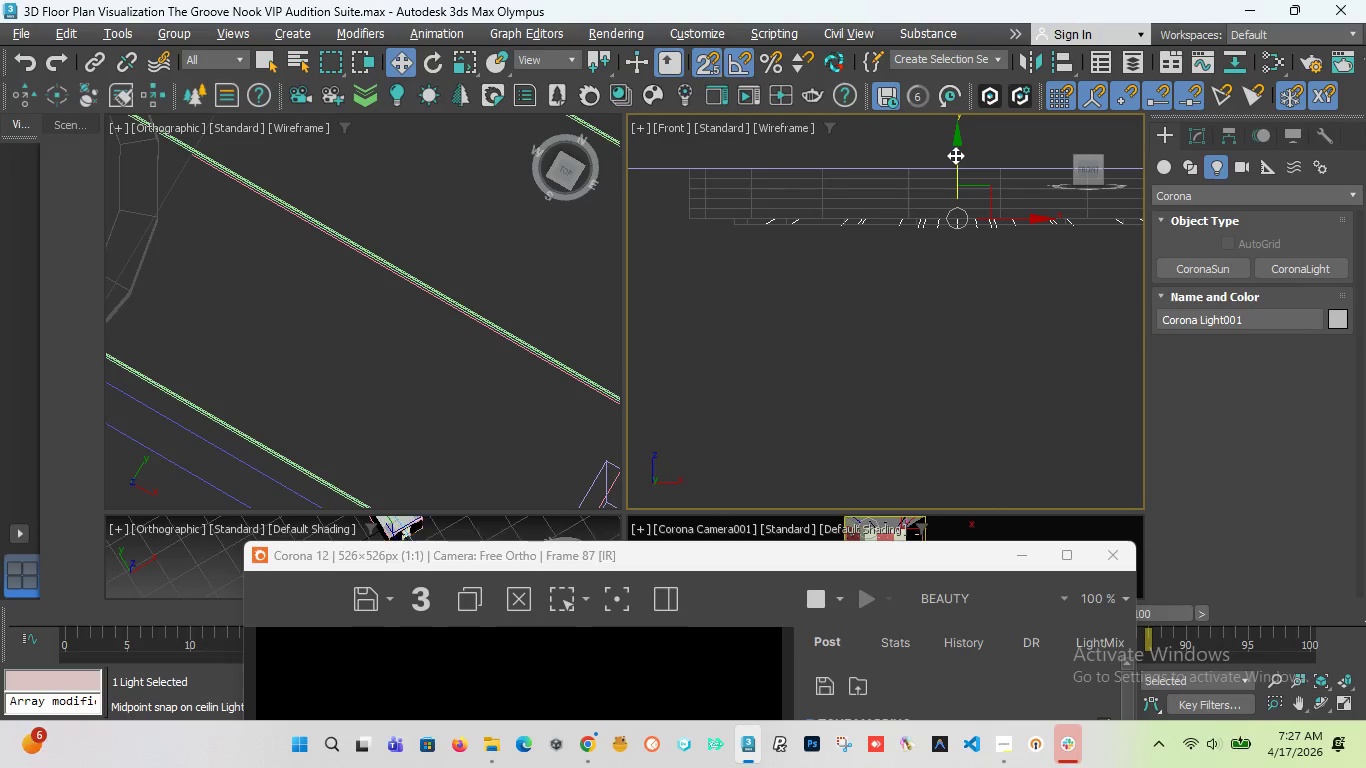 
left_click_drag(start_coordinate=[955, 155], to_coordinate=[944, 277])
 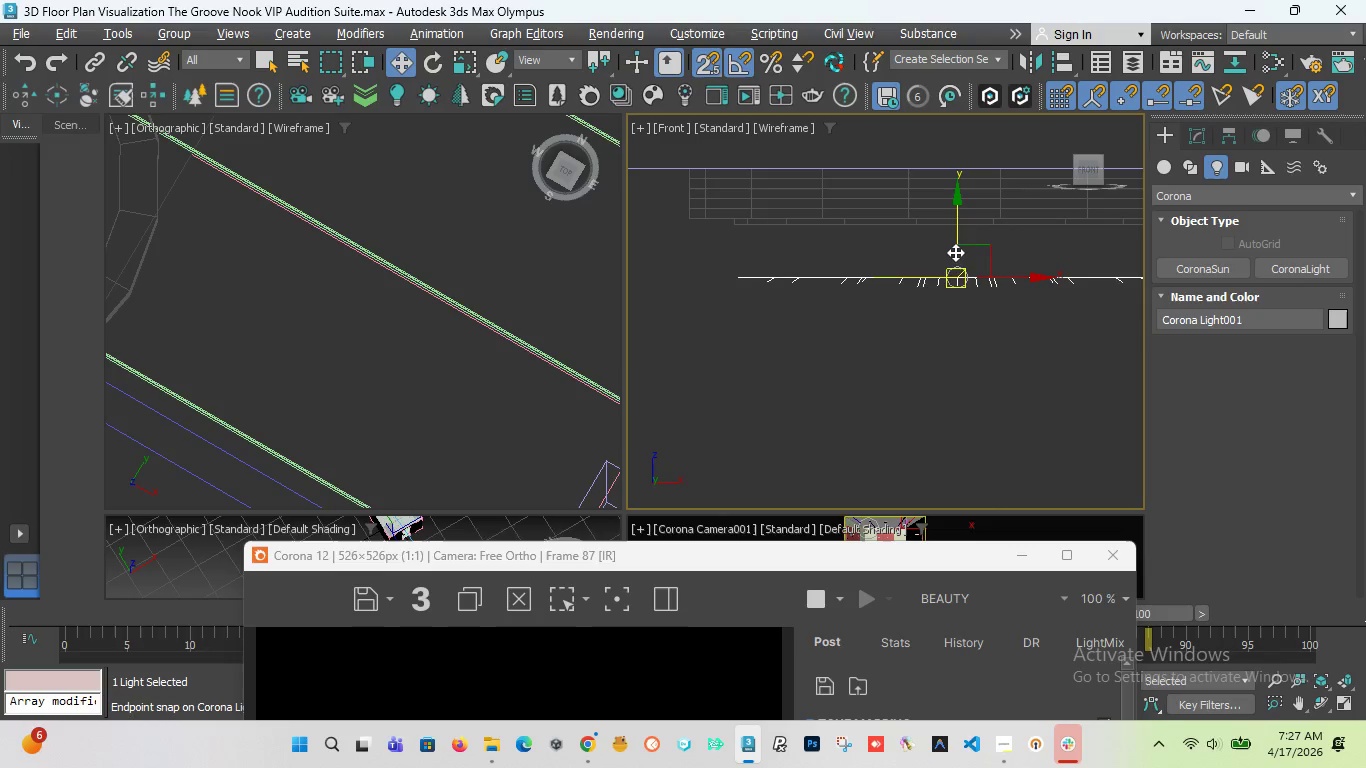 
left_click_drag(start_coordinate=[955, 250], to_coordinate=[739, 231])
 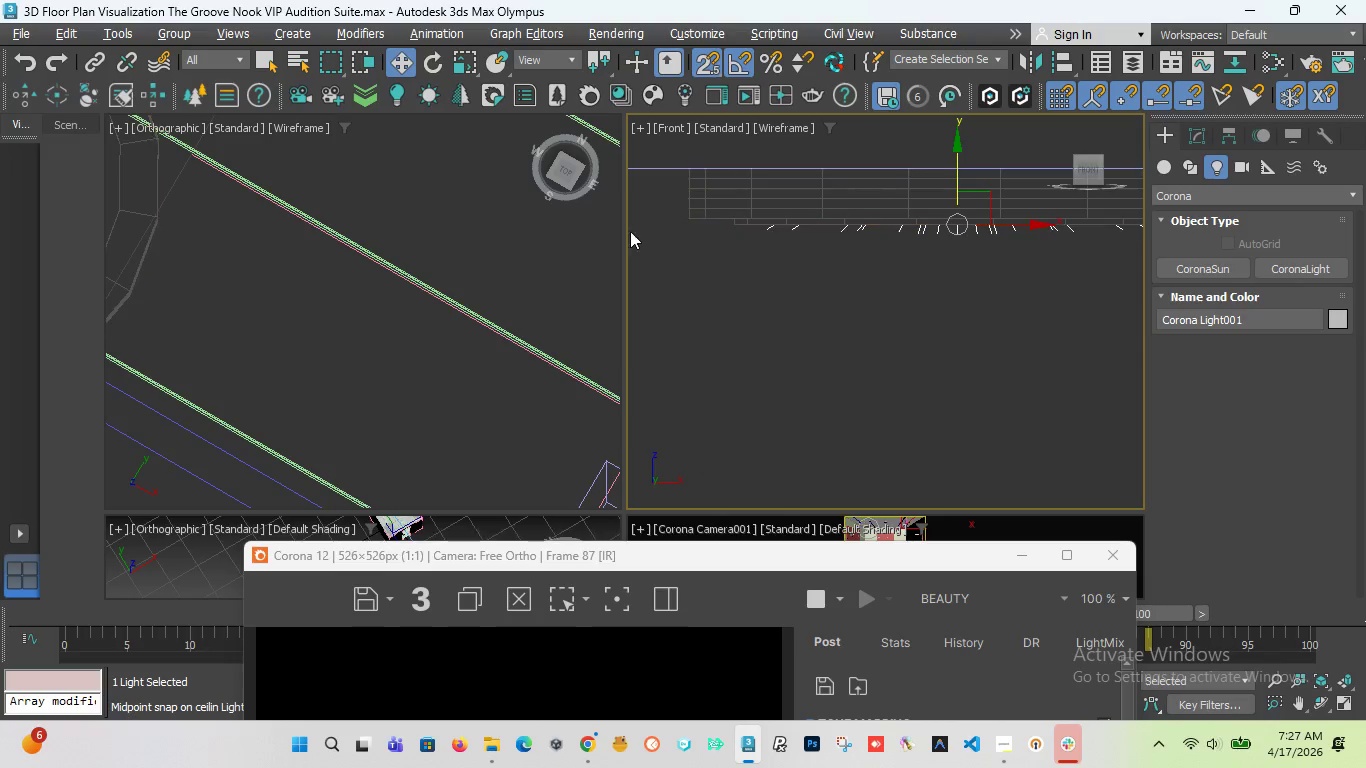 
scroll: coordinate [726, 266], scroll_direction: down, amount: 7.0
 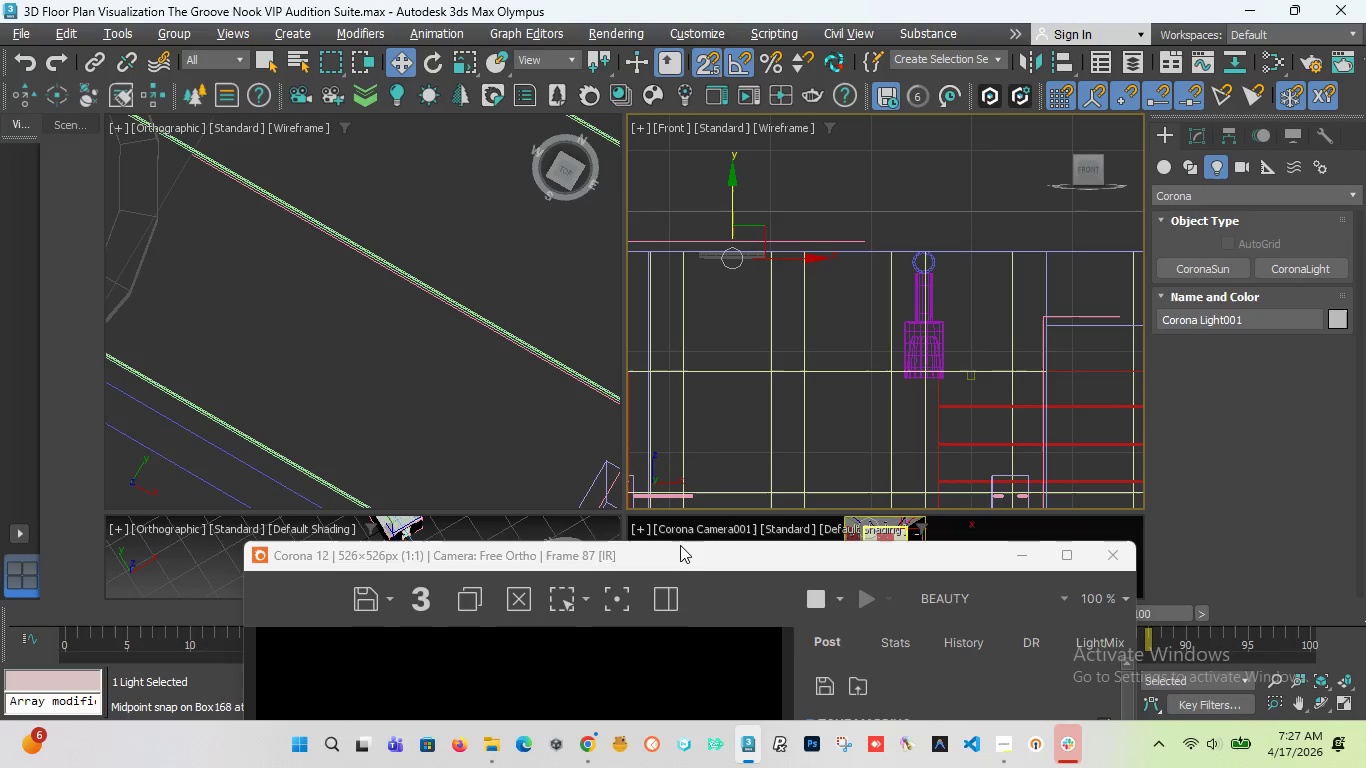 
left_click_drag(start_coordinate=[675, 555], to_coordinate=[624, 176])
 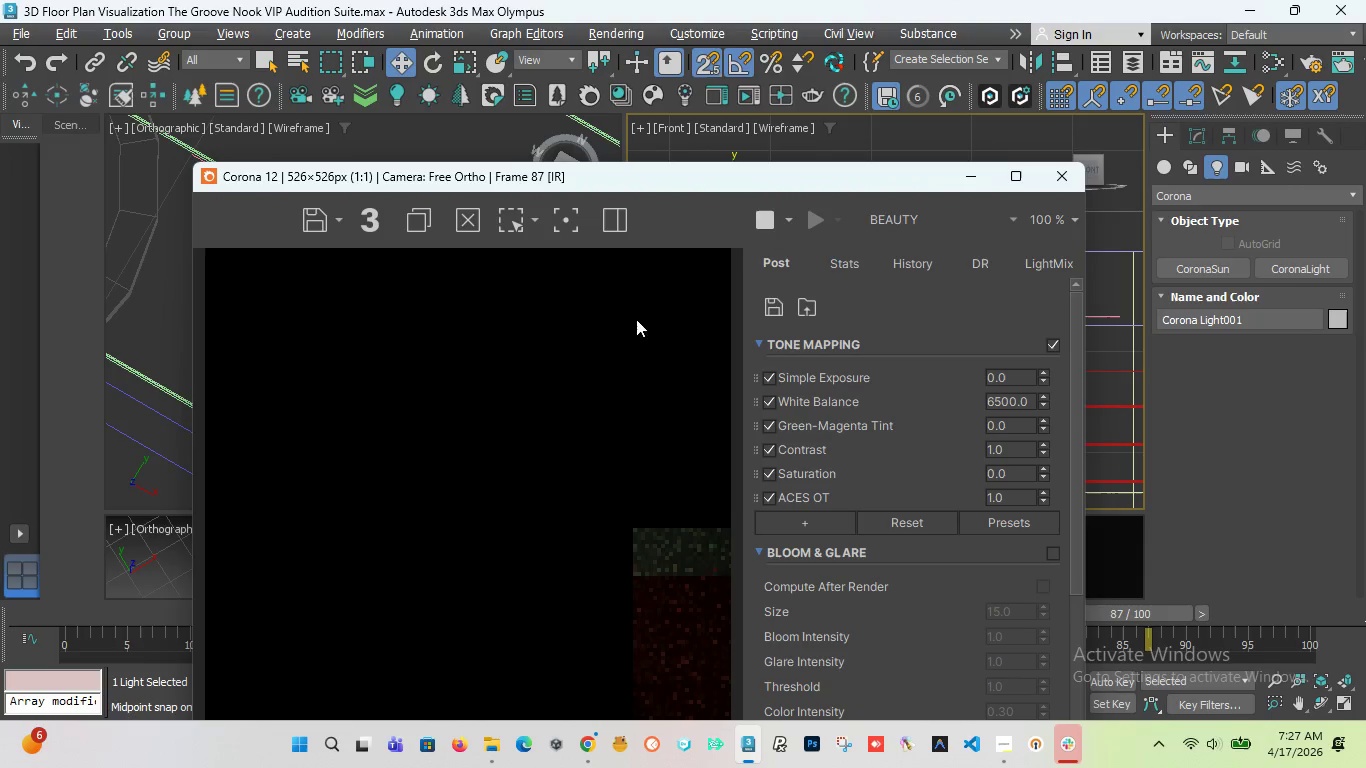 
scroll: coordinate [512, 431], scroll_direction: down, amount: 4.0
 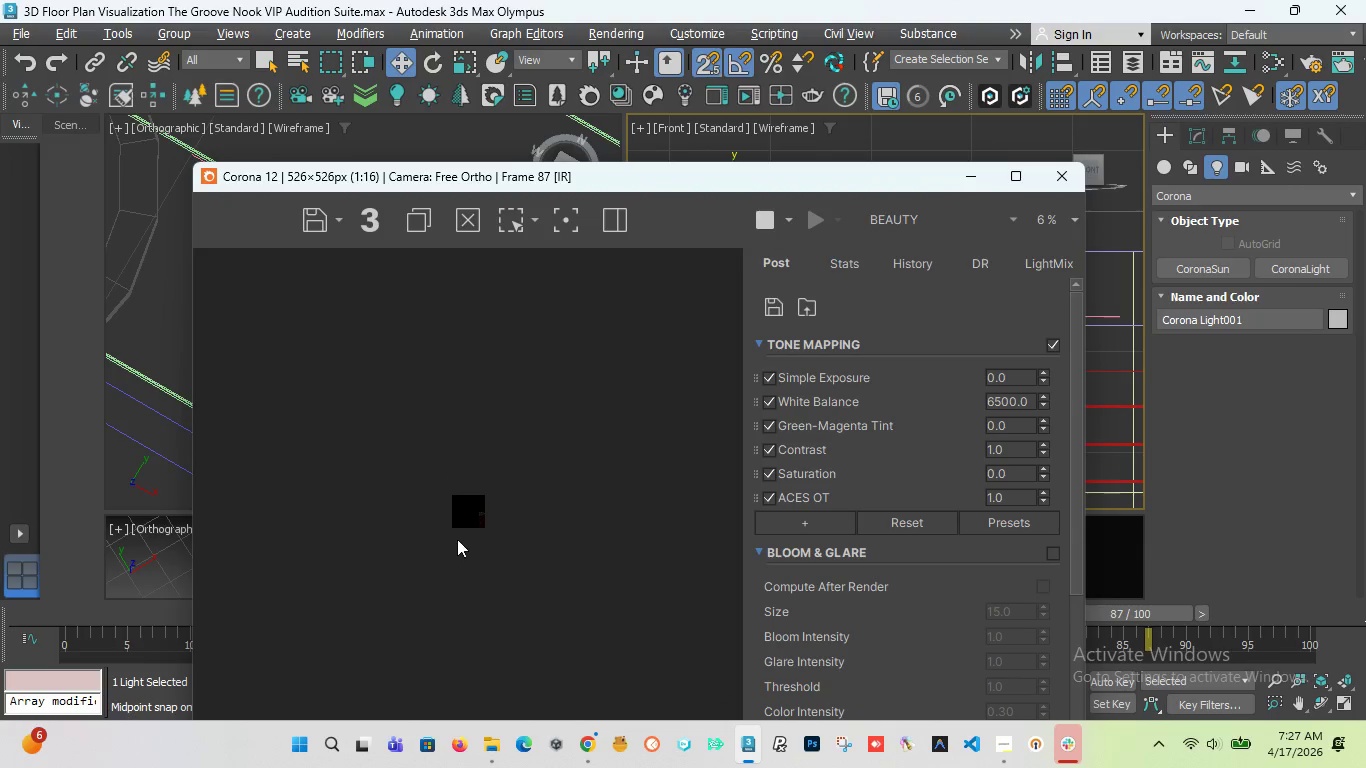 
scroll: coordinate [461, 504], scroll_direction: up, amount: 2.0
 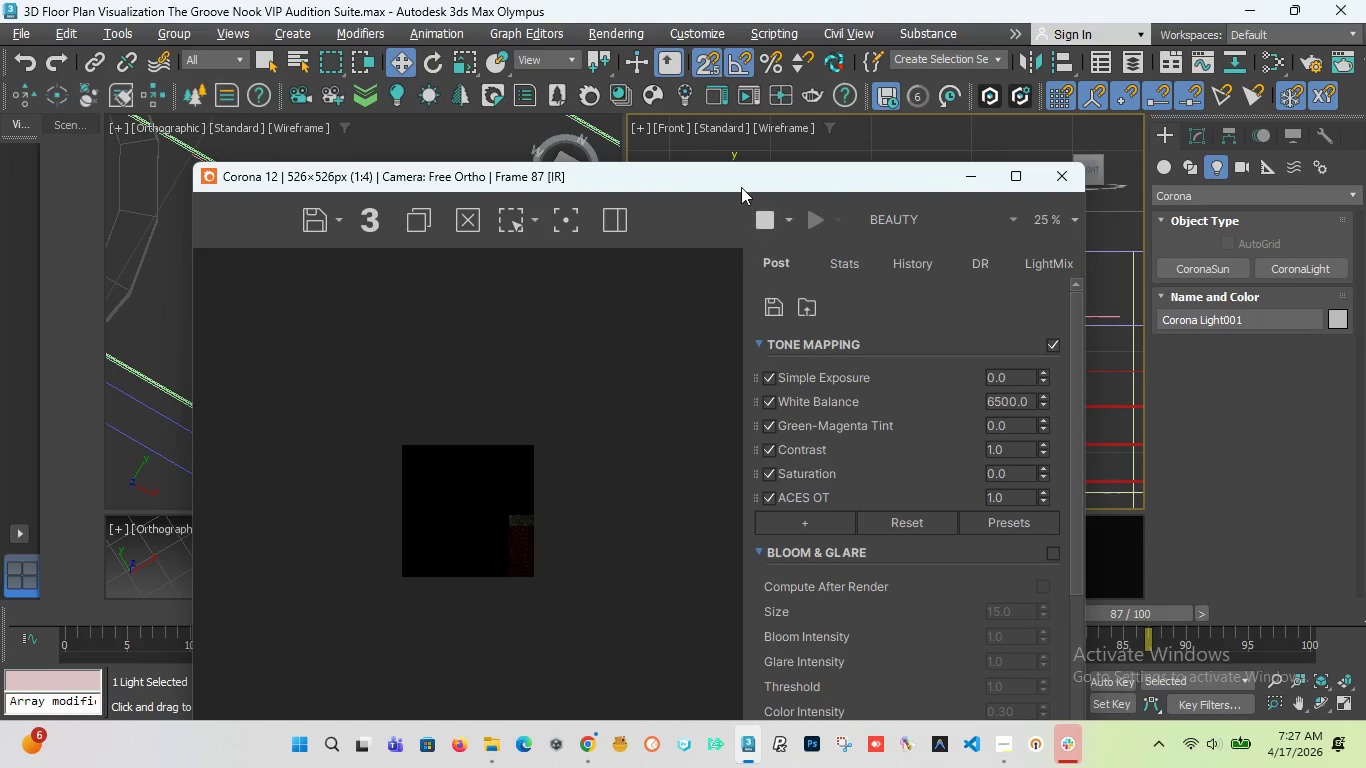 
left_click_drag(start_coordinate=[737, 180], to_coordinate=[800, 461])
 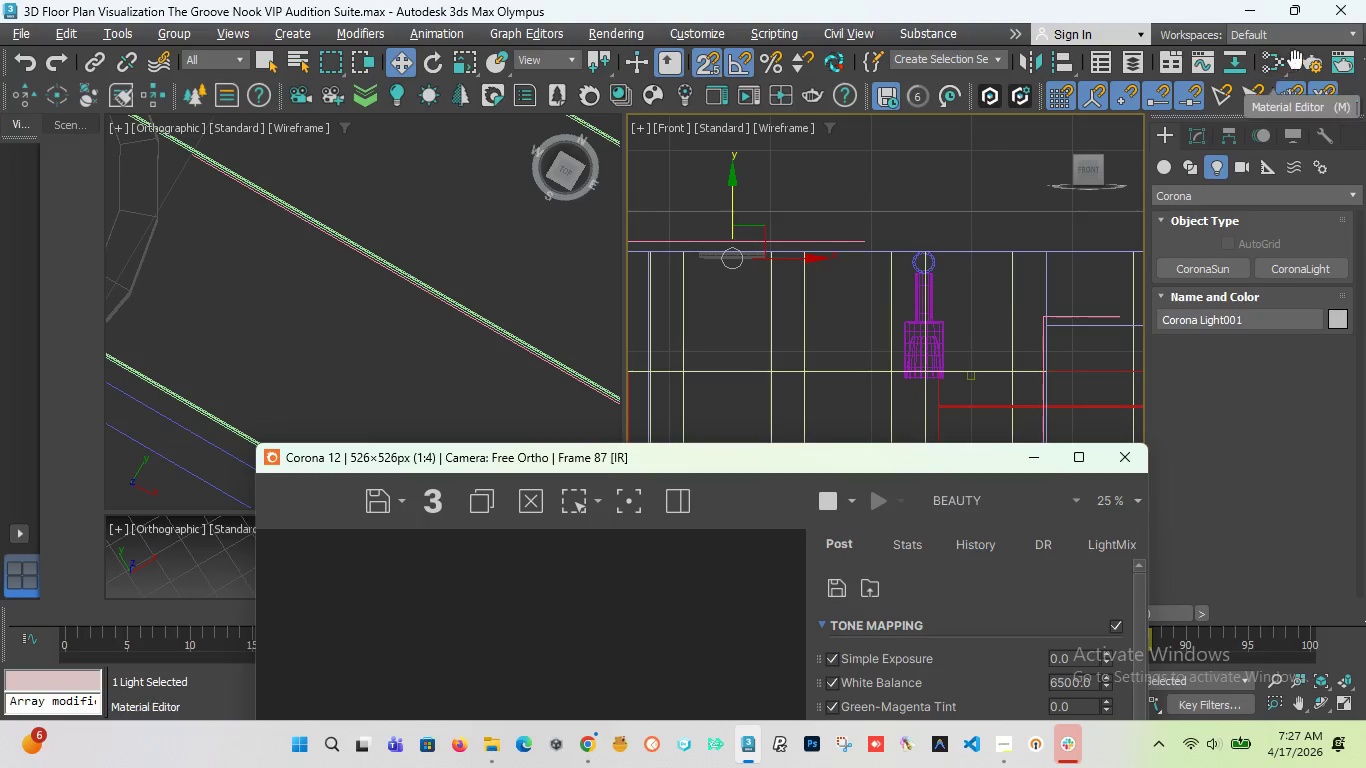 
left_click([1307, 64])
 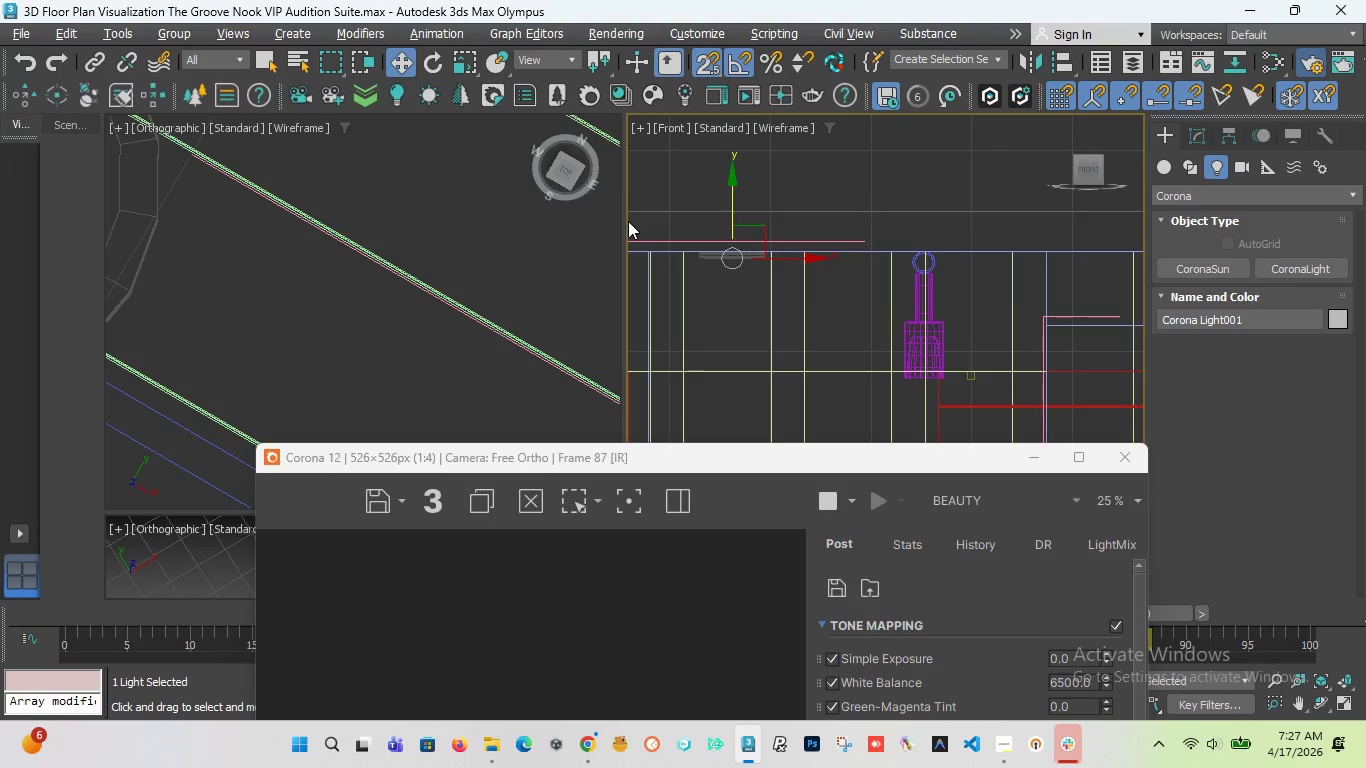 
mouse_move([620, 251])
 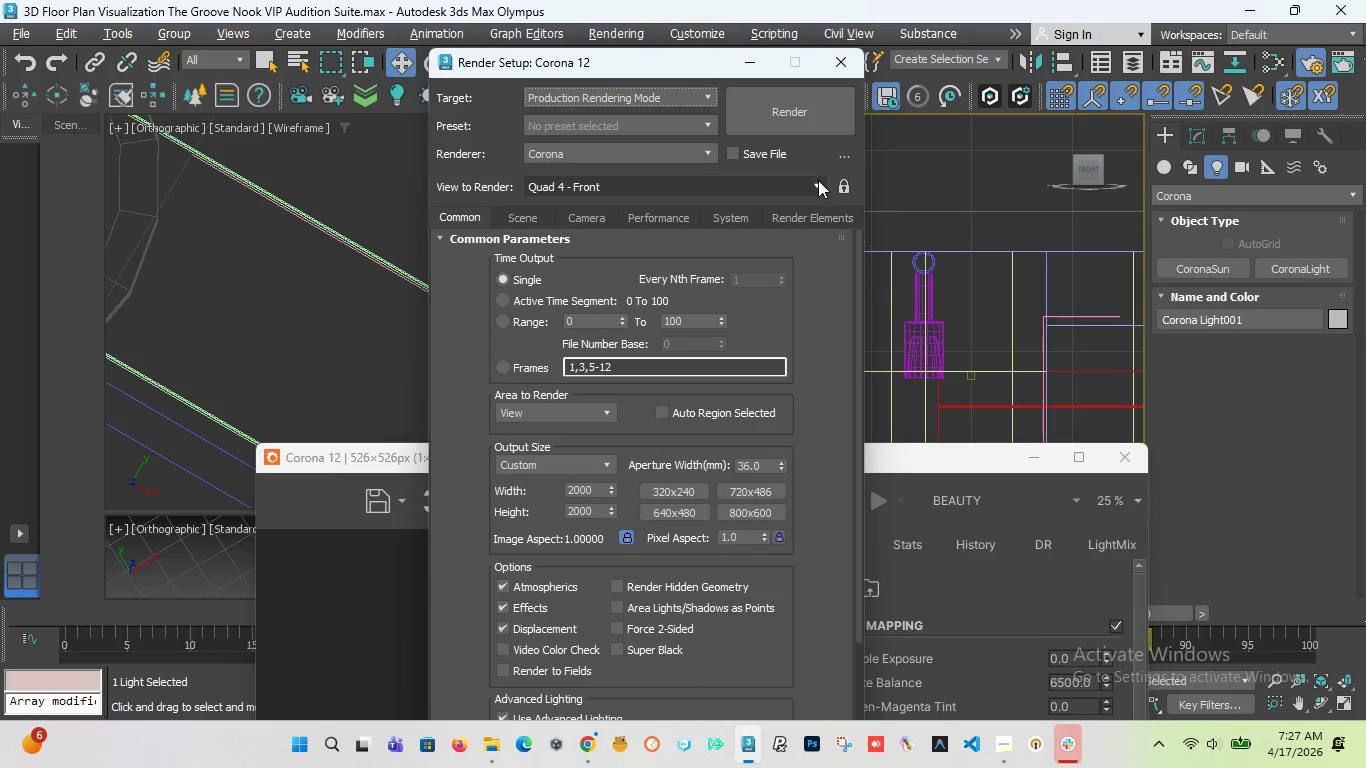 
left_click([818, 180])
 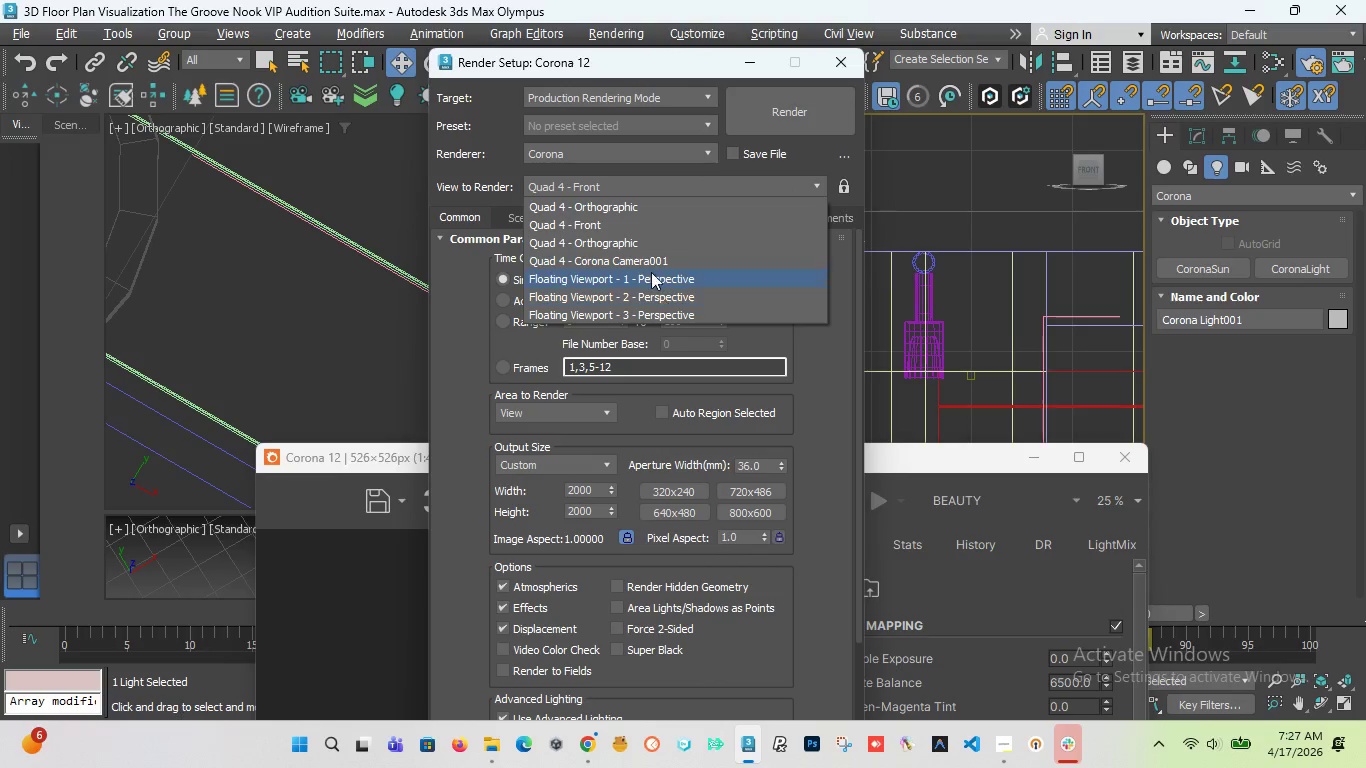 
left_click([648, 266])
 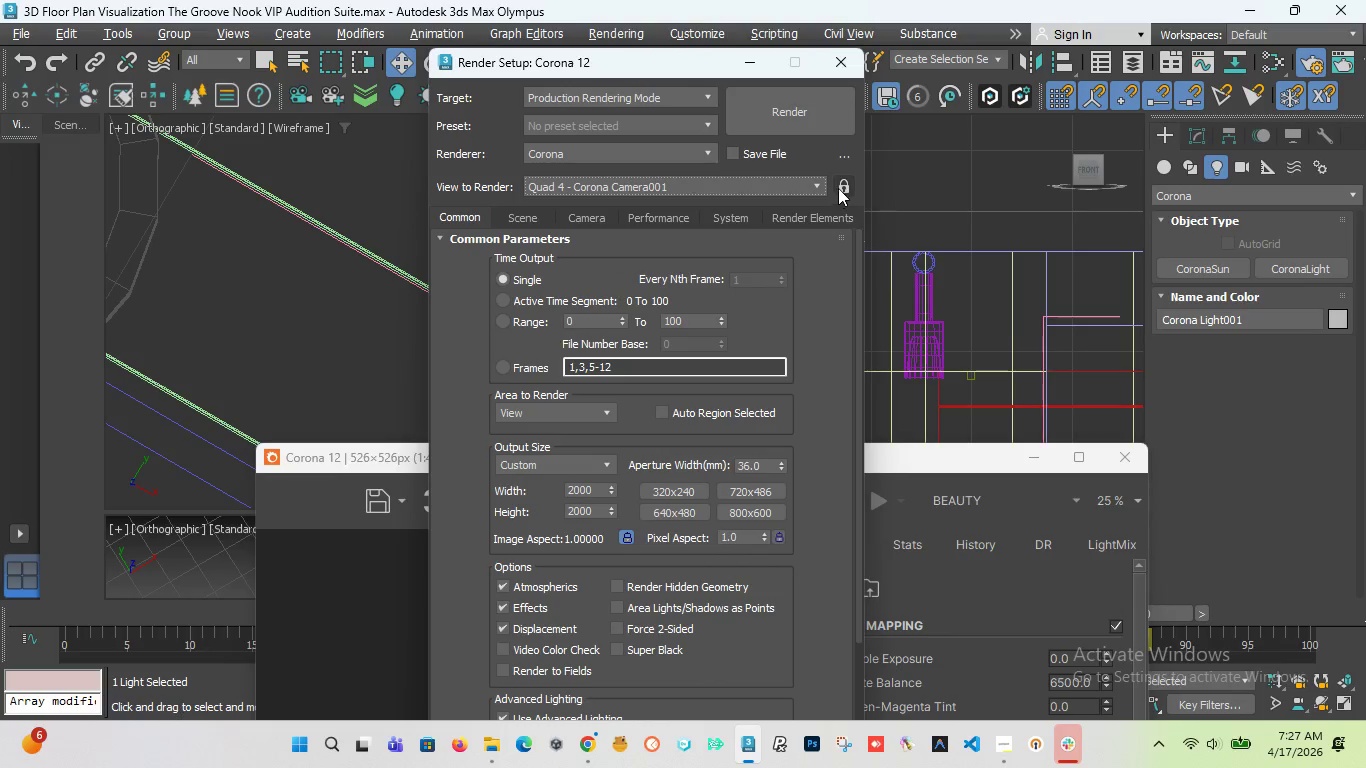 
left_click([838, 186])
 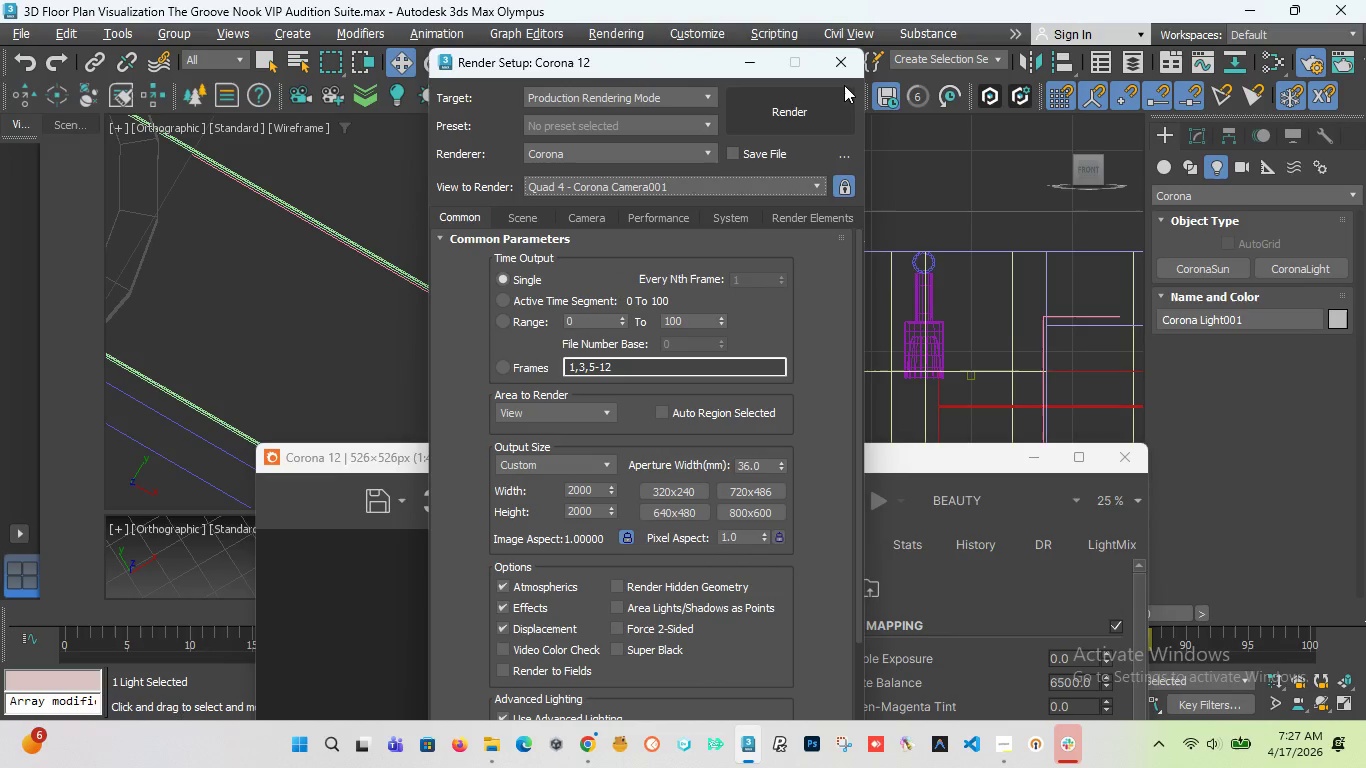 
left_click([837, 59])
 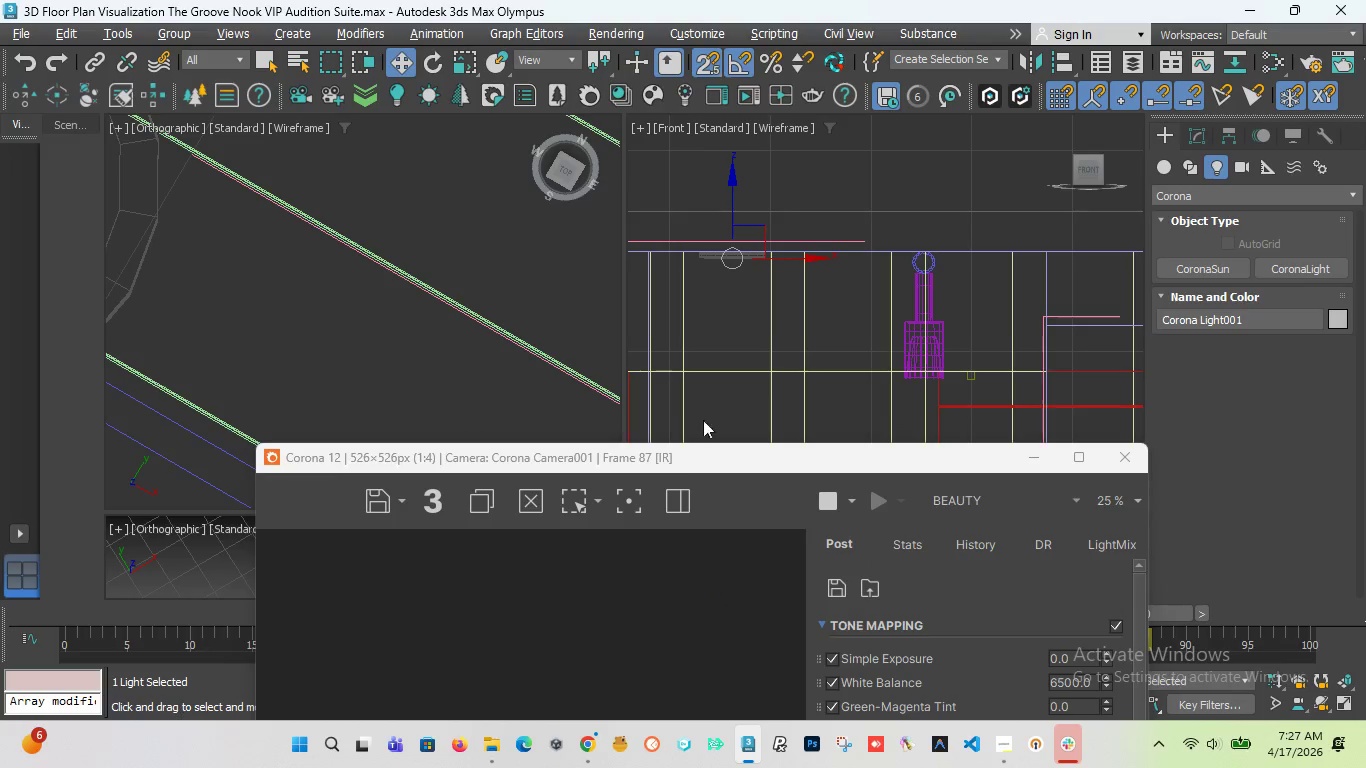 
left_click_drag(start_coordinate=[682, 467], to_coordinate=[658, 206])
 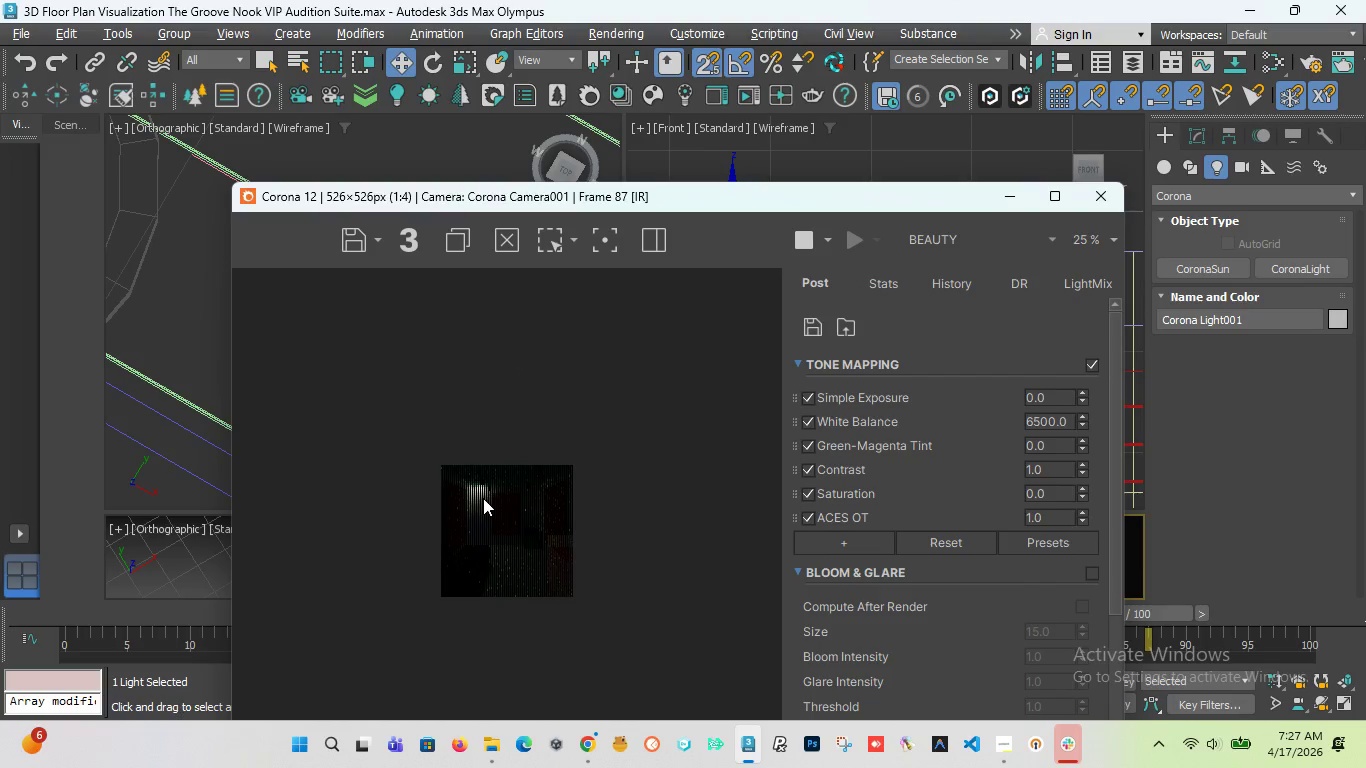 
scroll: coordinate [473, 521], scroll_direction: up, amount: 2.0
 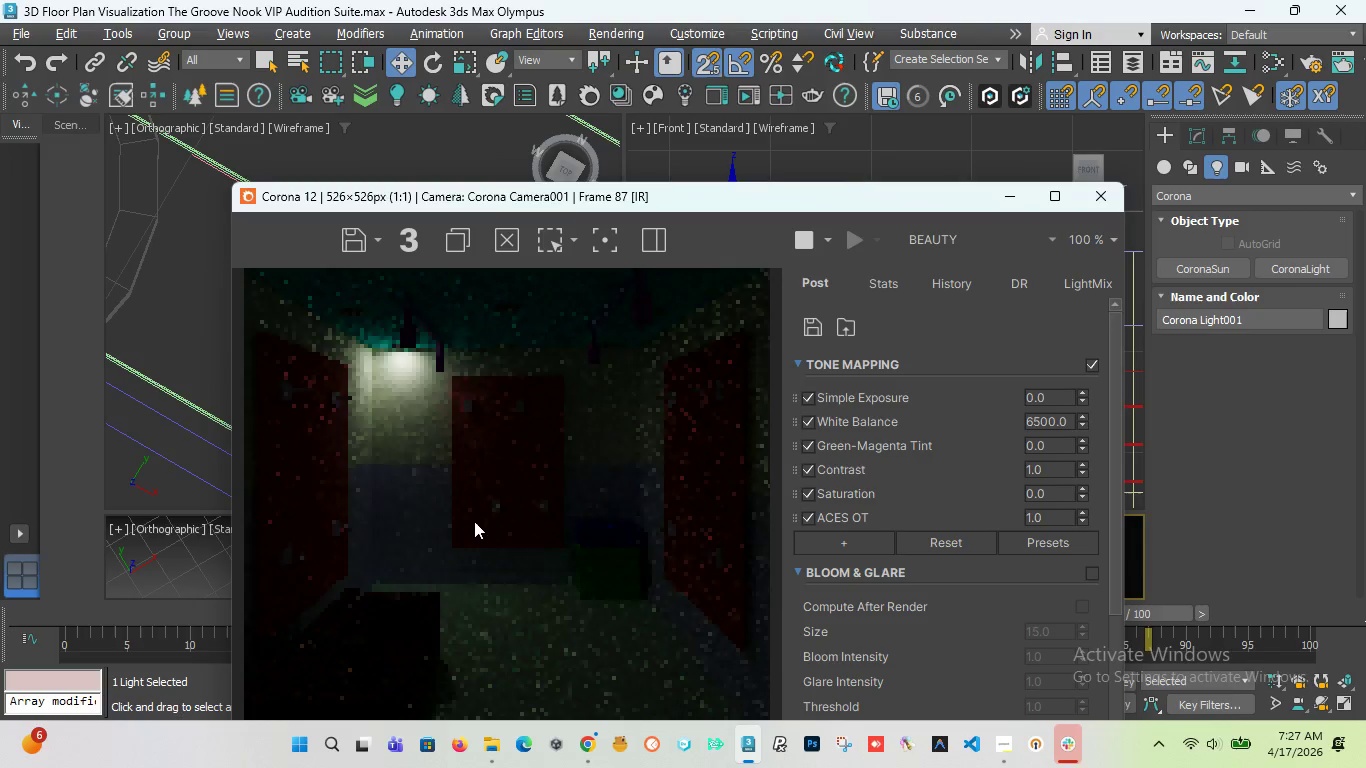 
scroll: coordinate [474, 521], scroll_direction: down, amount: 1.0
 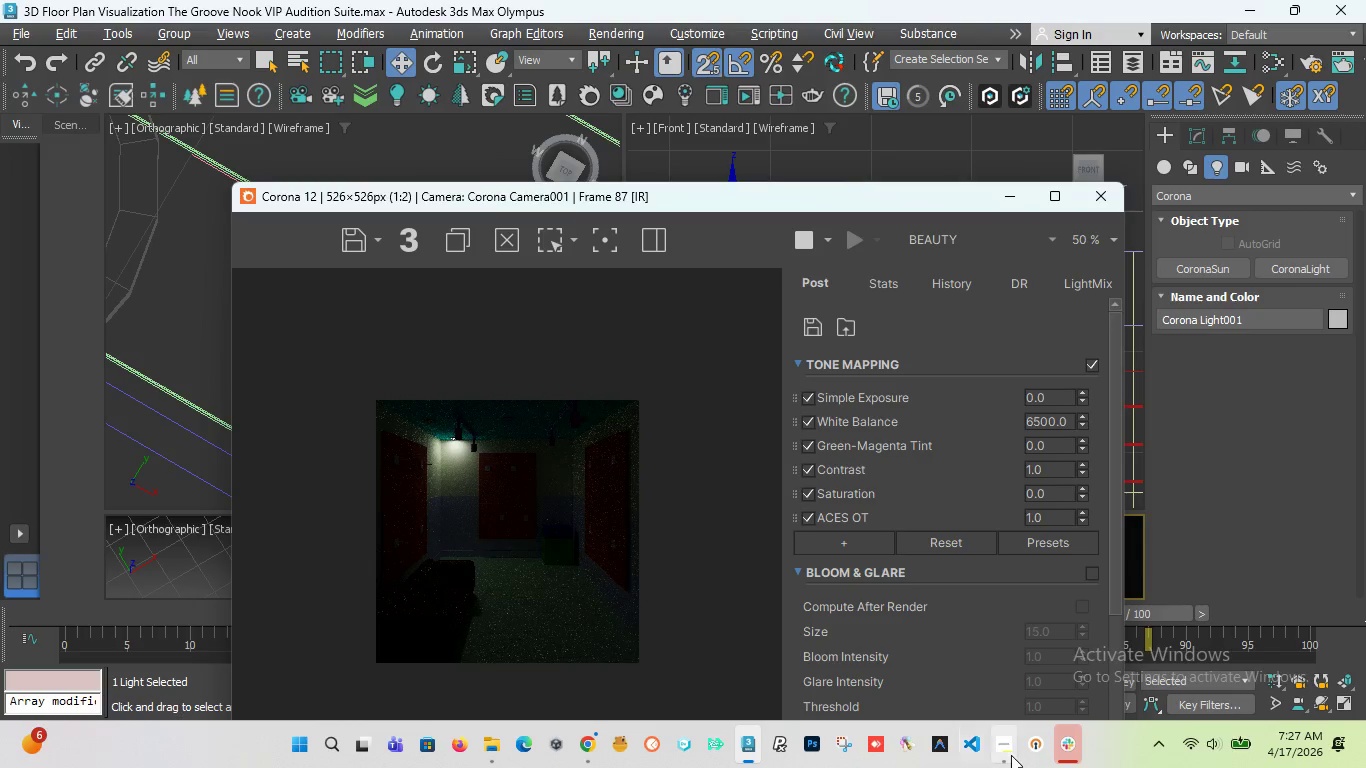 
left_click([955, 630])